 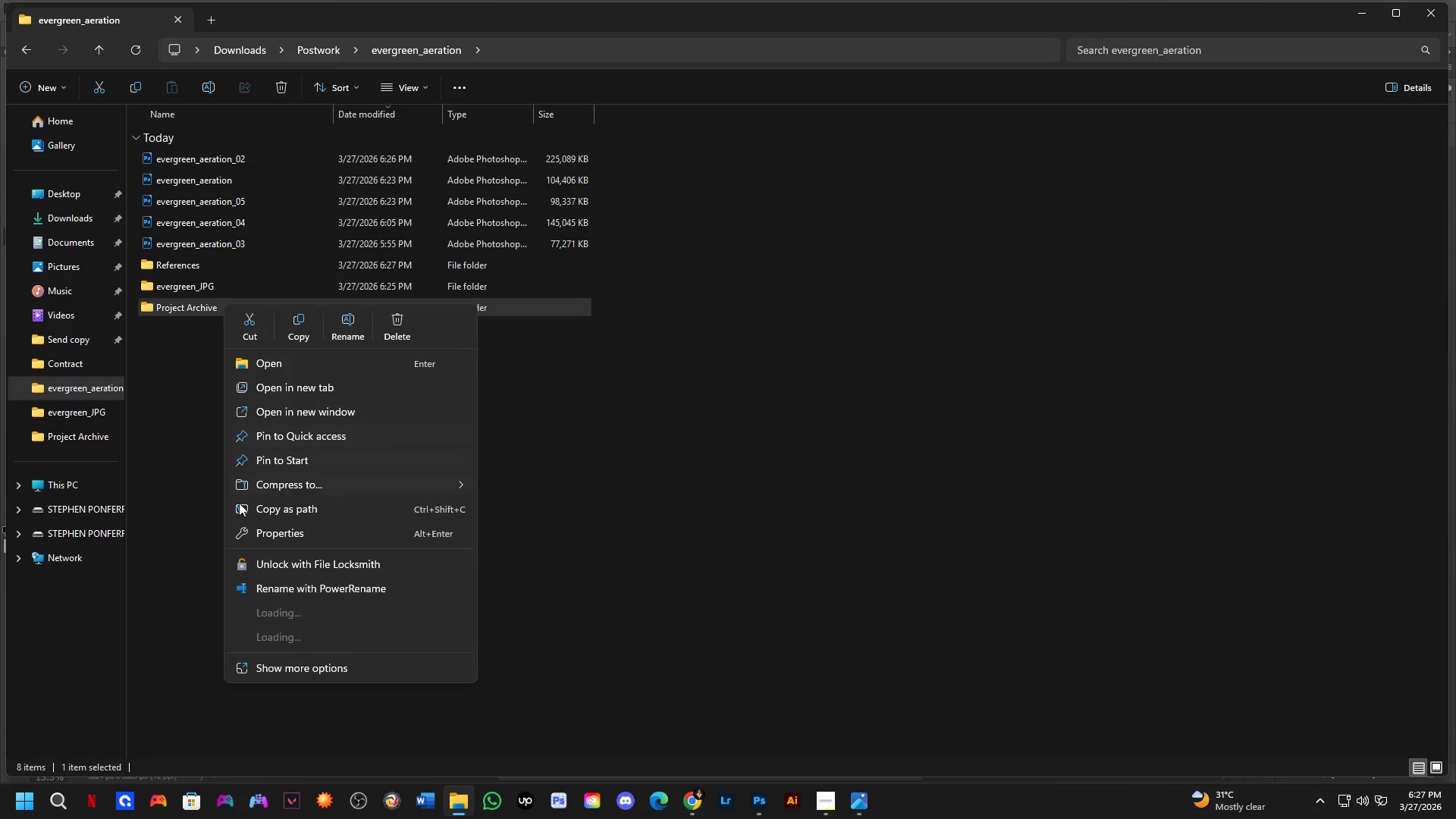 
left_click([314, 533])
 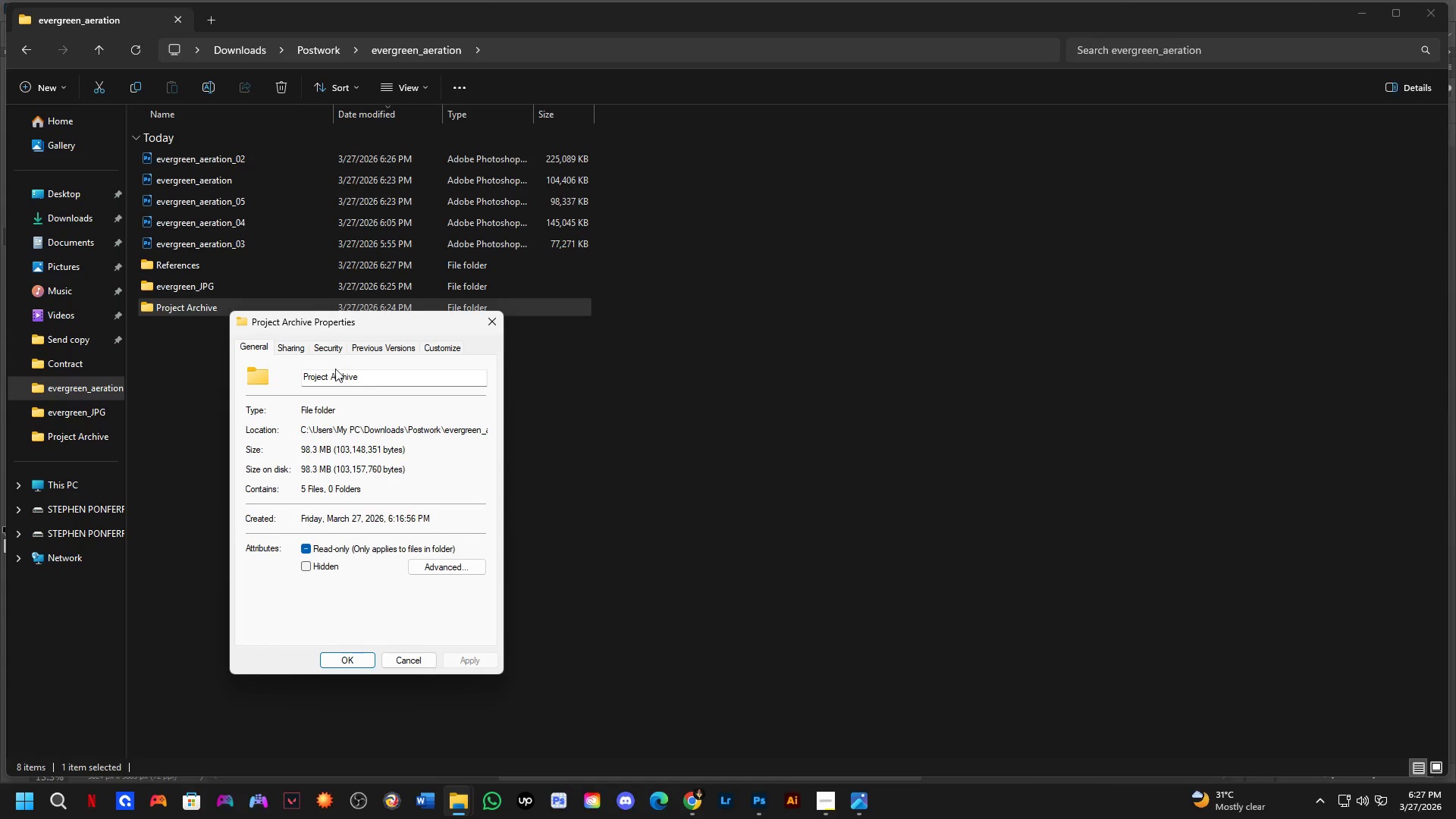 
left_click_drag(start_coordinate=[364, 380], to_coordinate=[275, 370])
 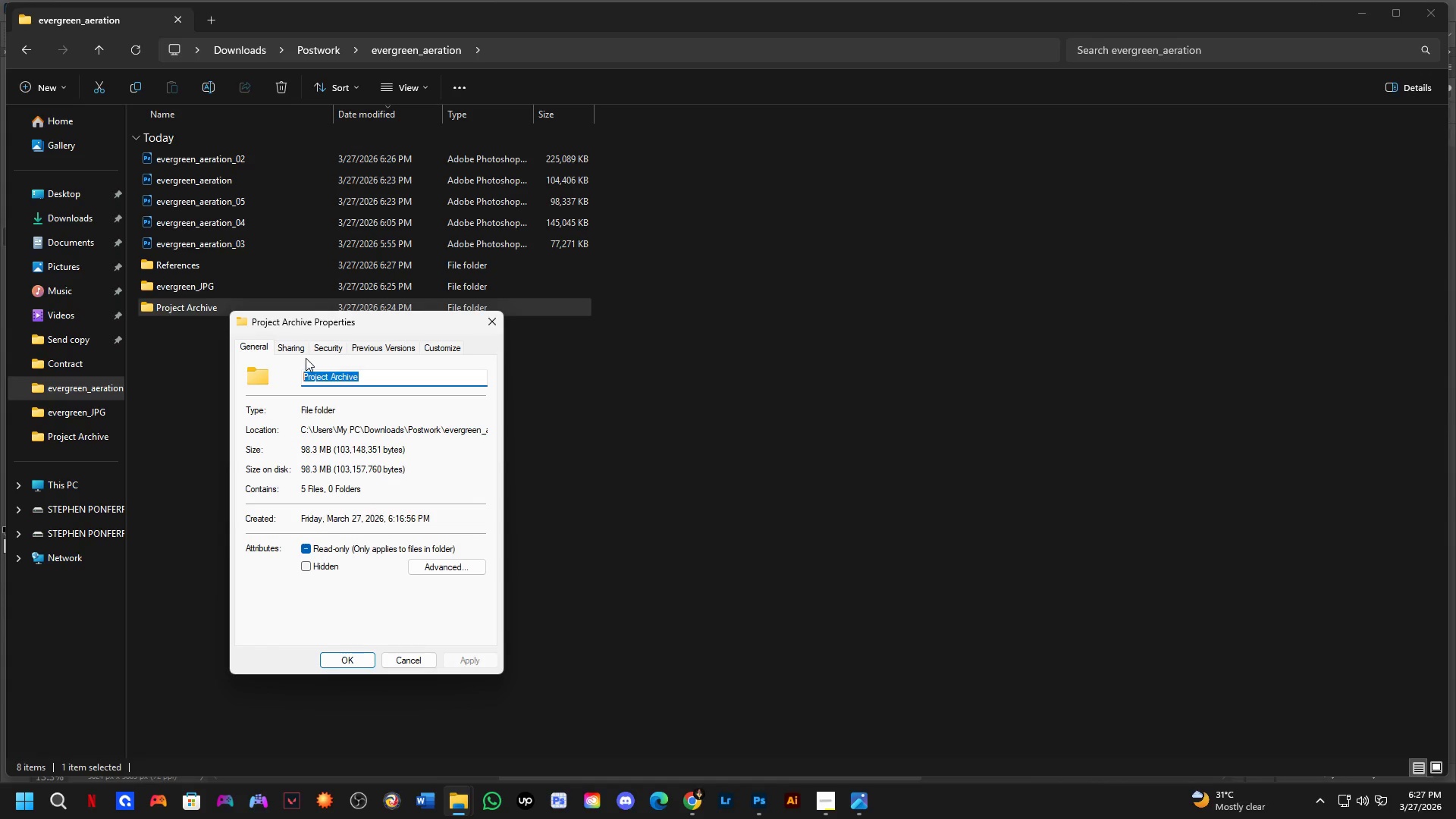 
type(Comparison Sheet)
 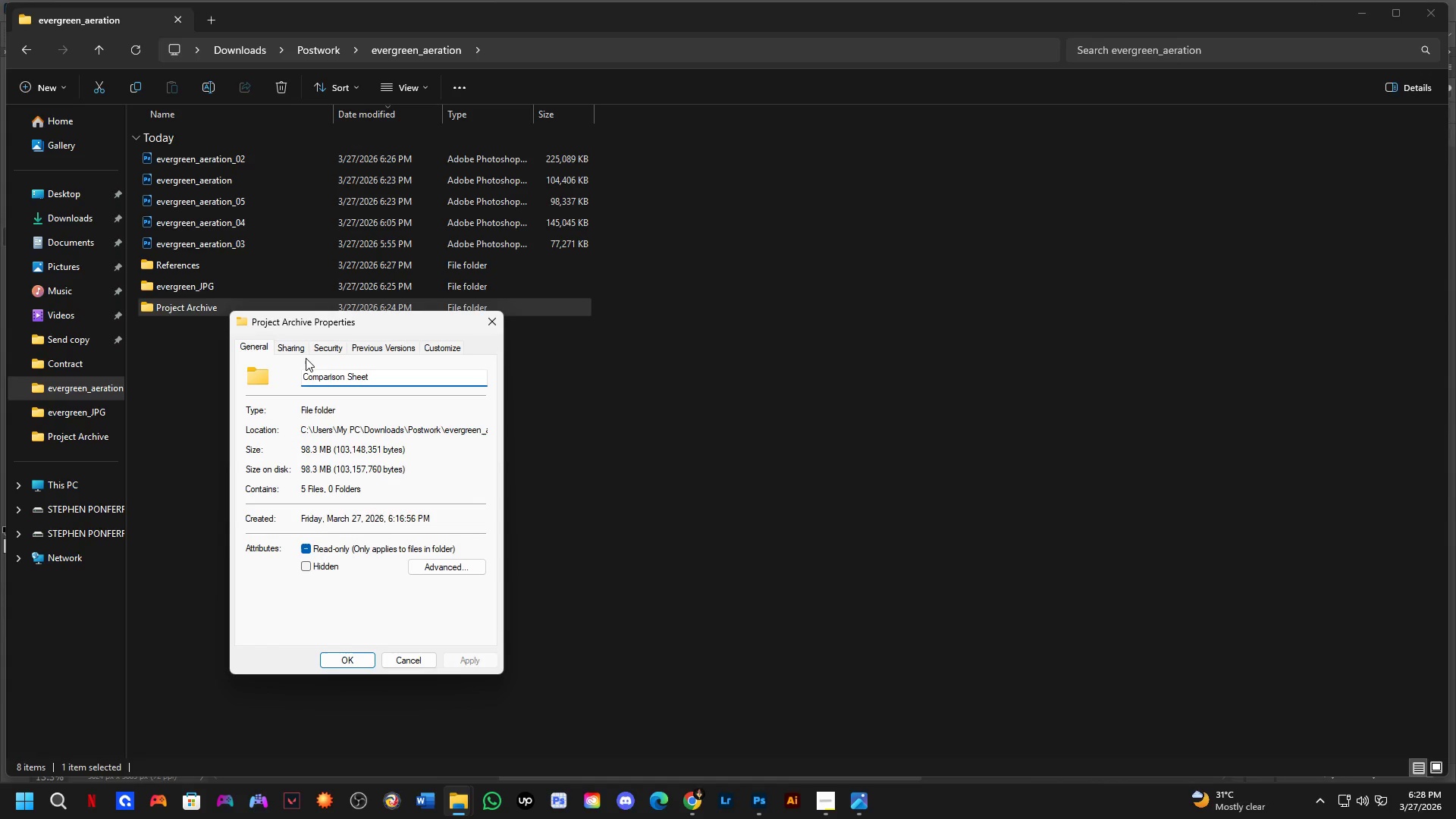 
key(Enter)
 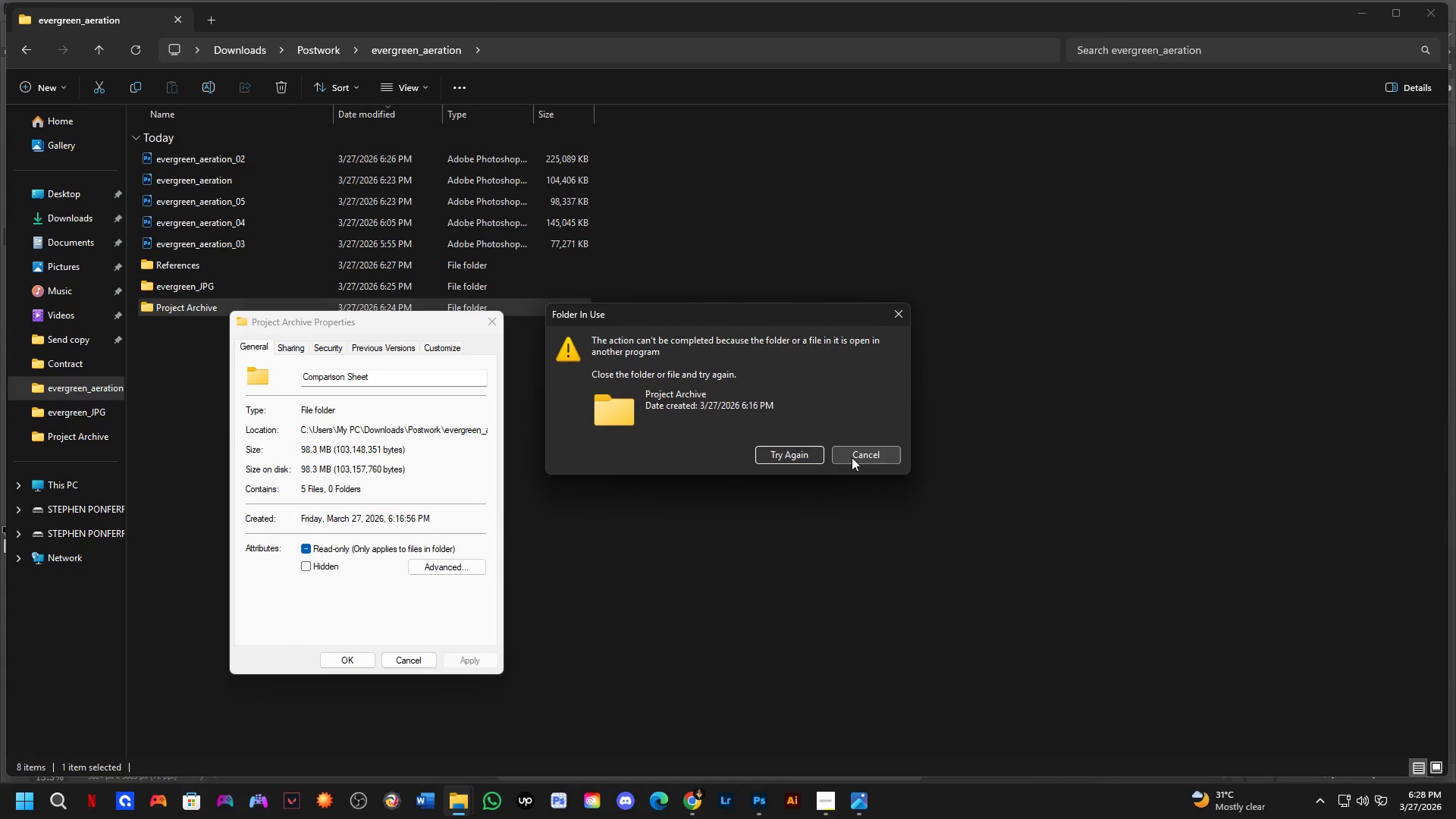 
left_click([852, 457])
 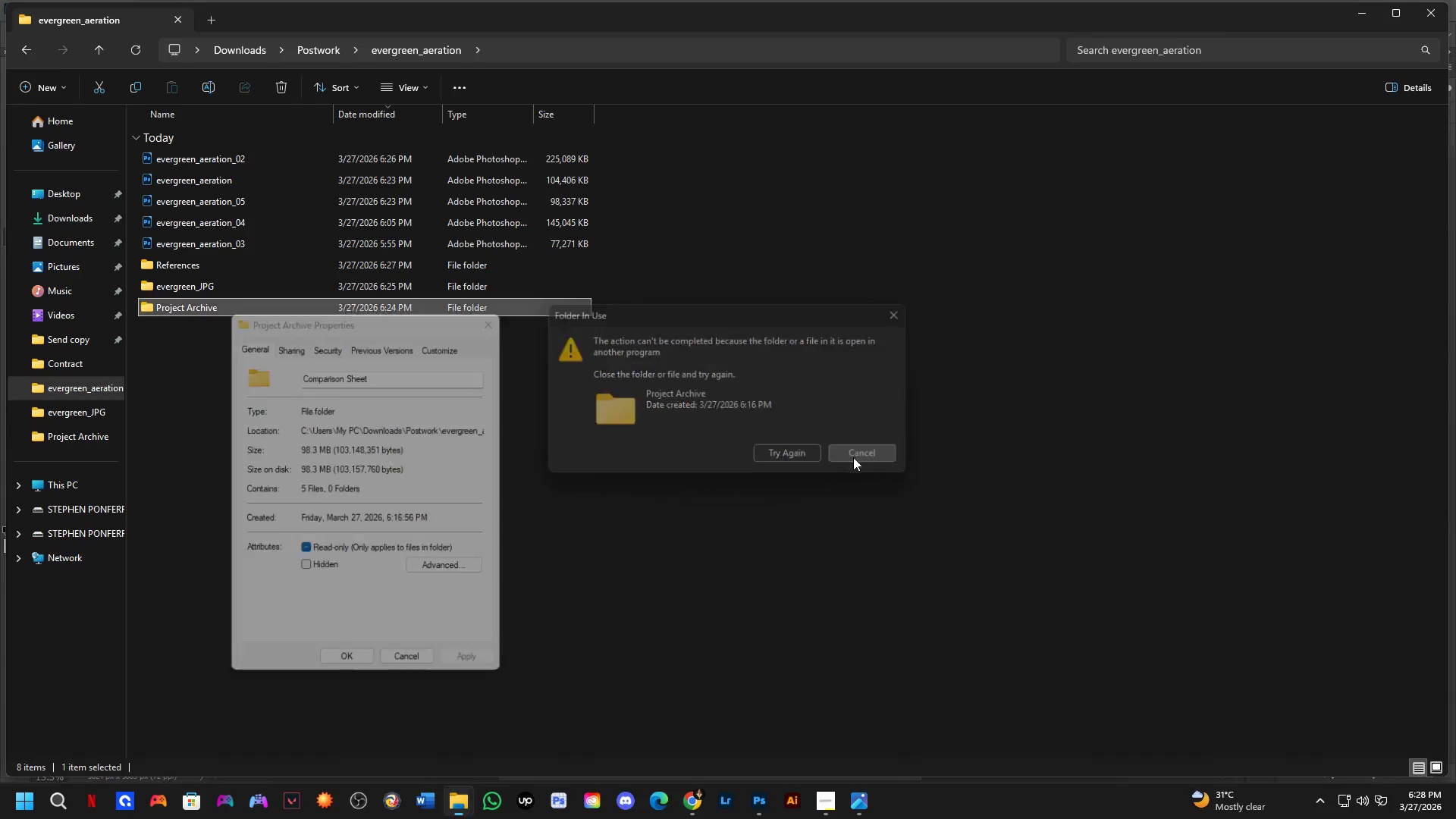 
key(Alt+Tab)
 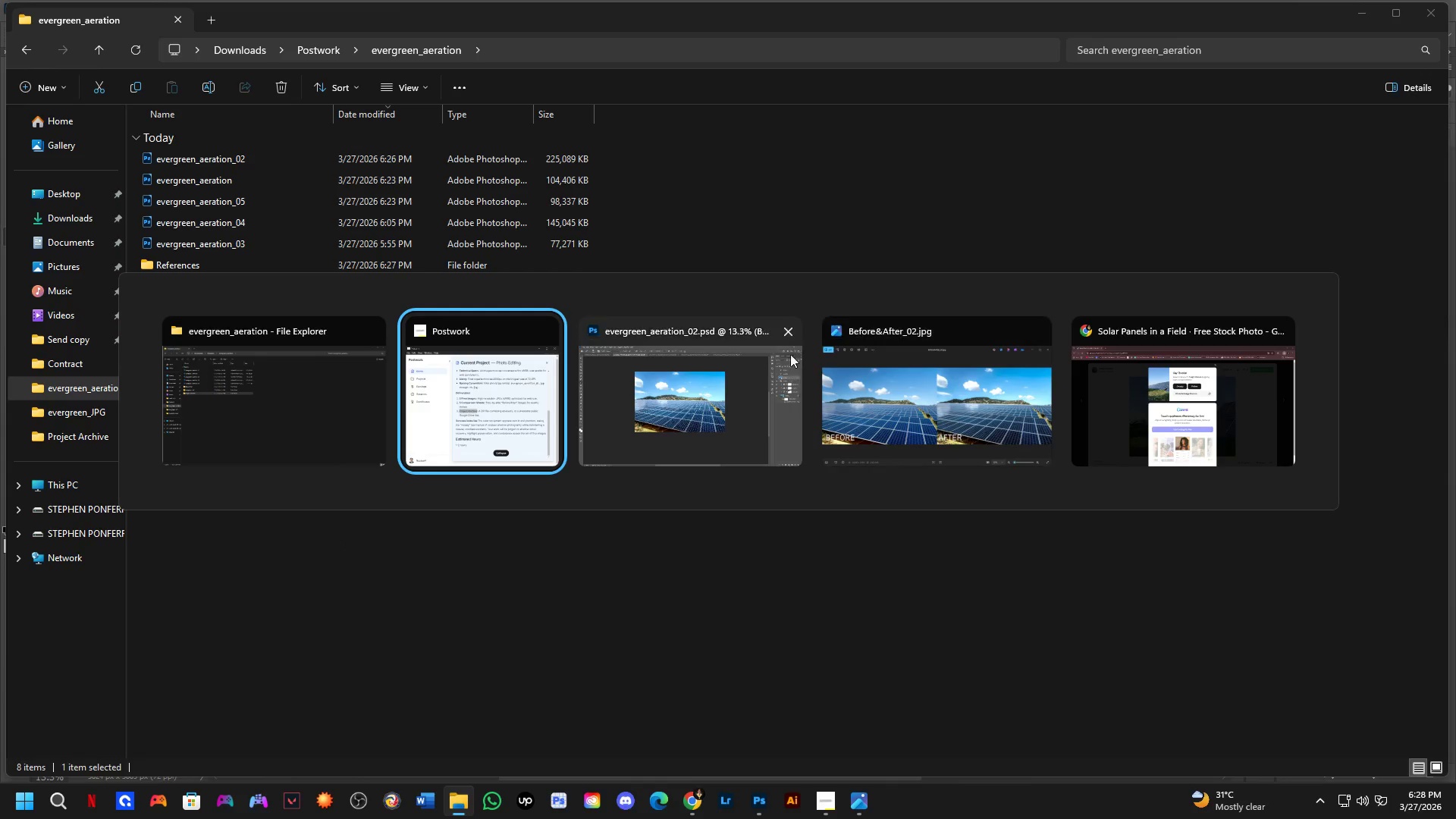 
left_click([1046, 322])
 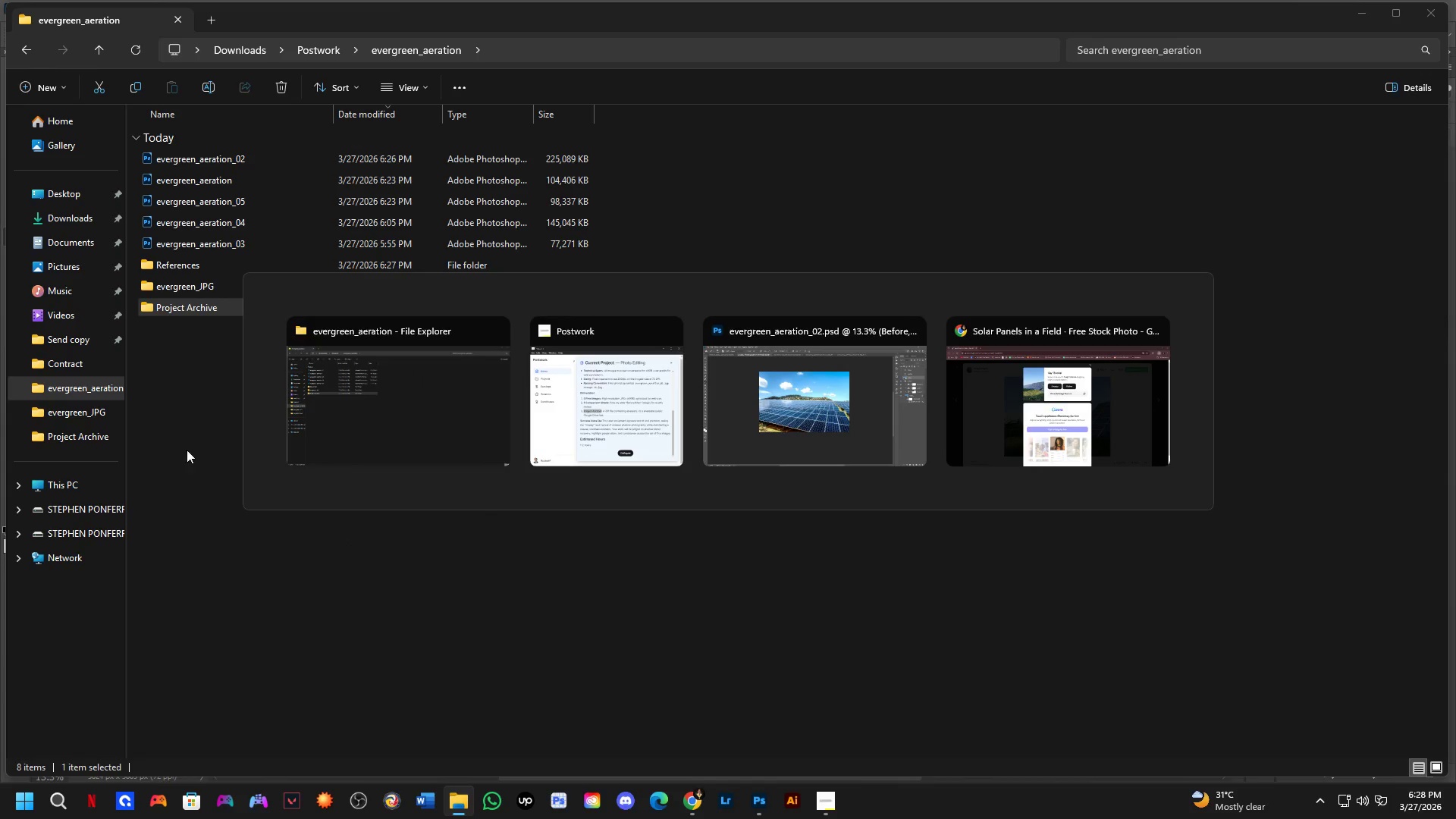 
left_click([384, 434])
 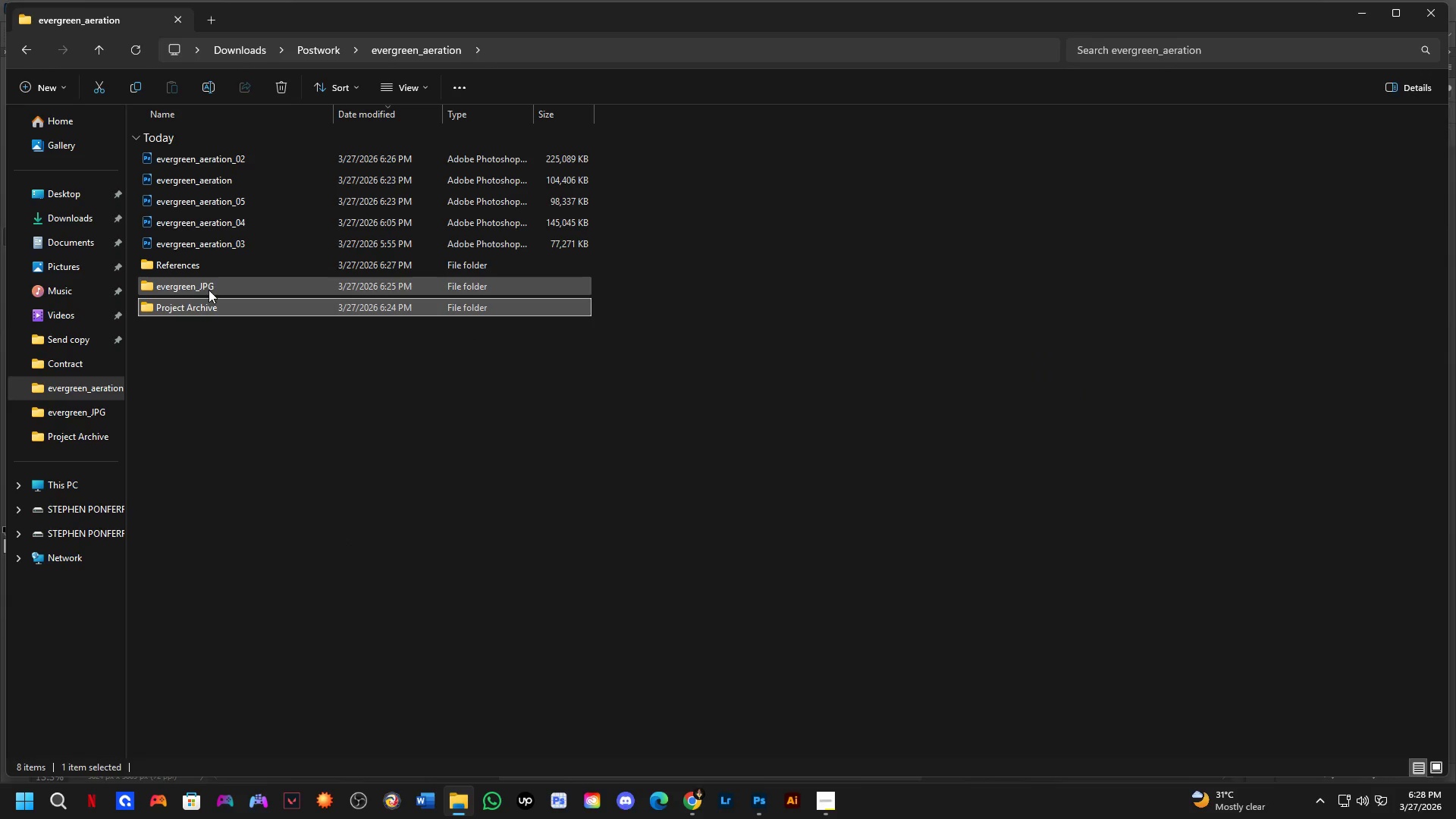 
right_click([225, 307])
 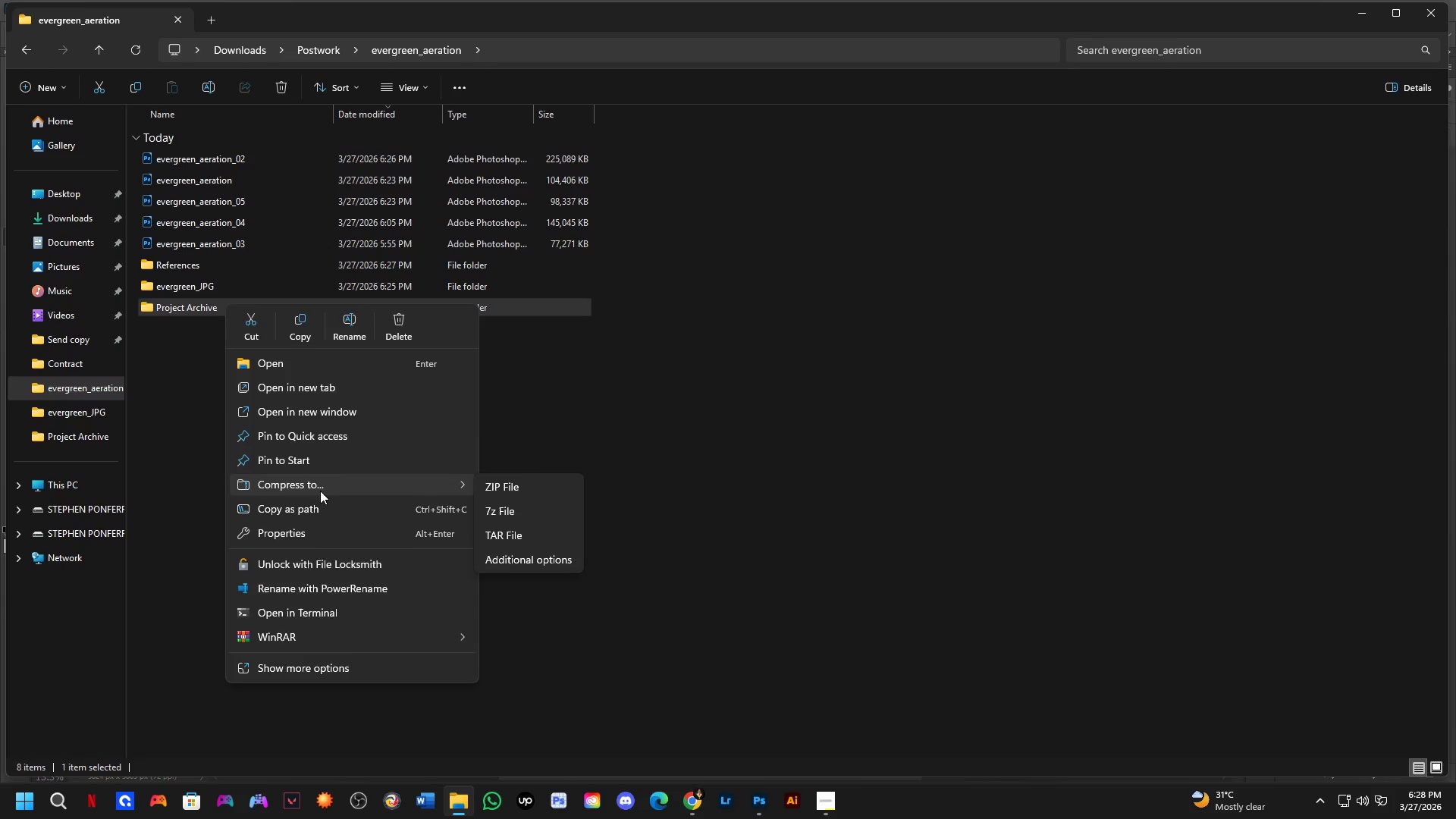 
left_click([173, 313])
 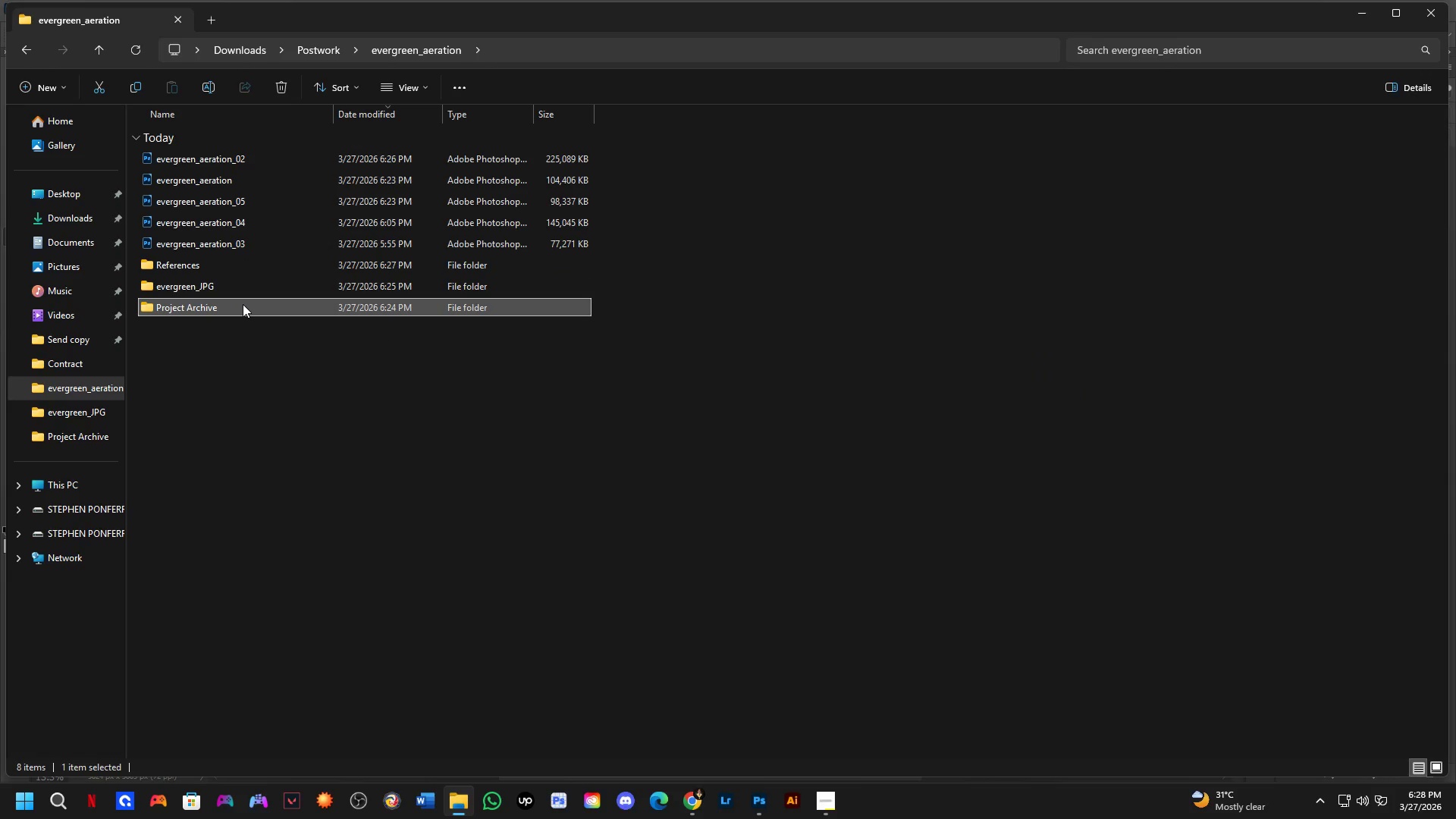 
right_click([243, 304])
 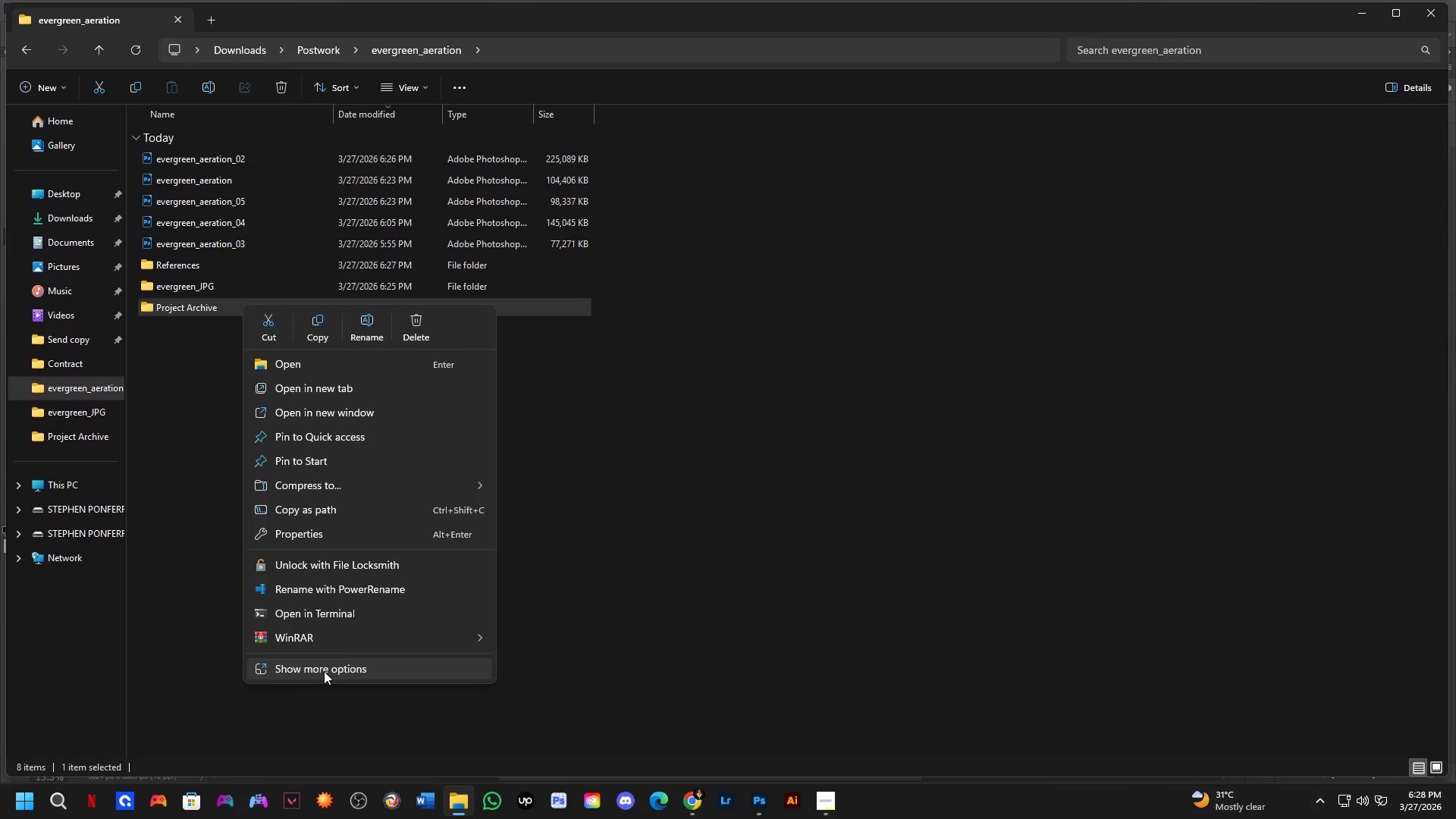 
left_click([324, 671])
 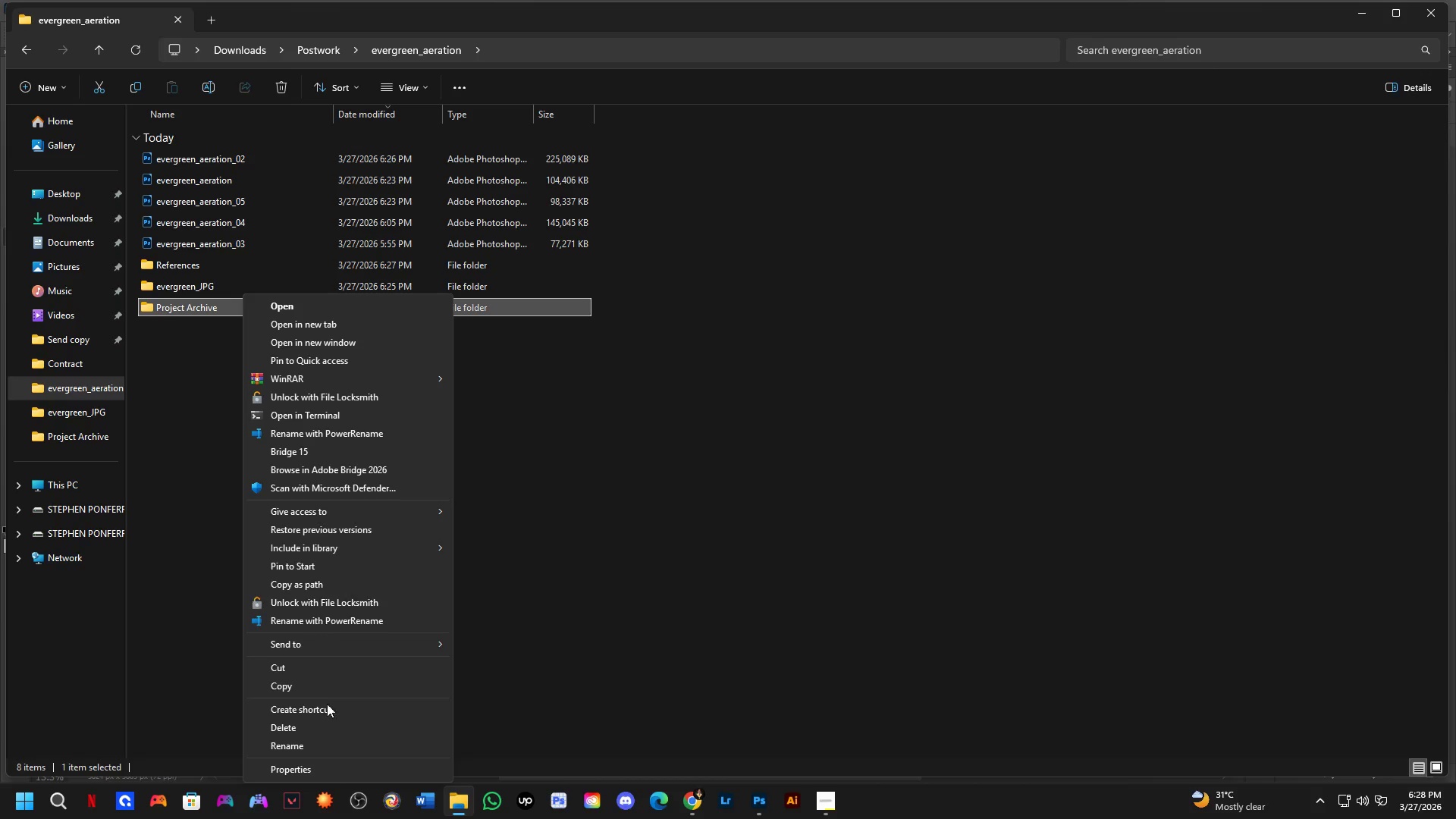 
left_click([333, 744])
 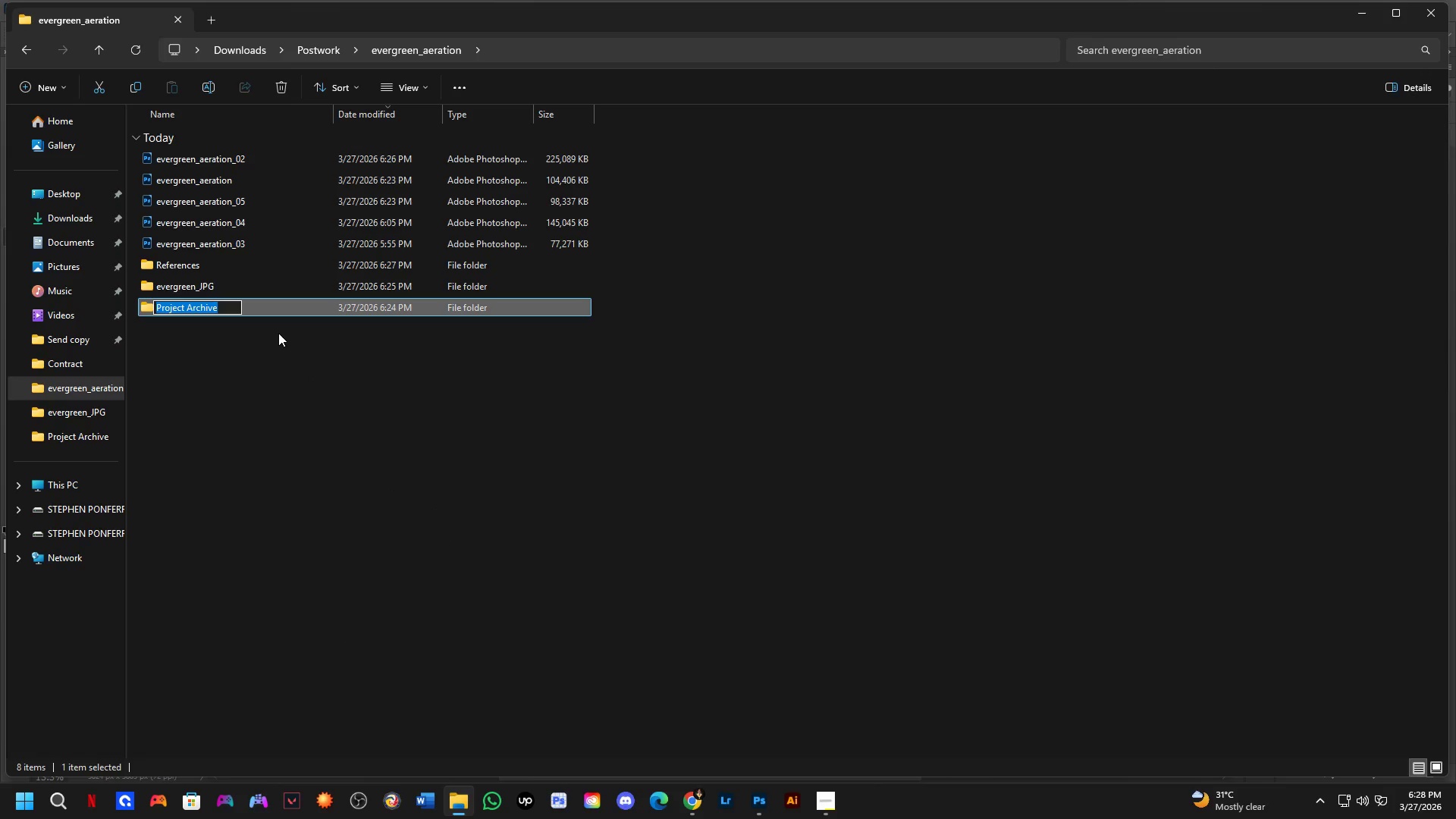 
type(Comparison Sheetr)
key(Backspace)
 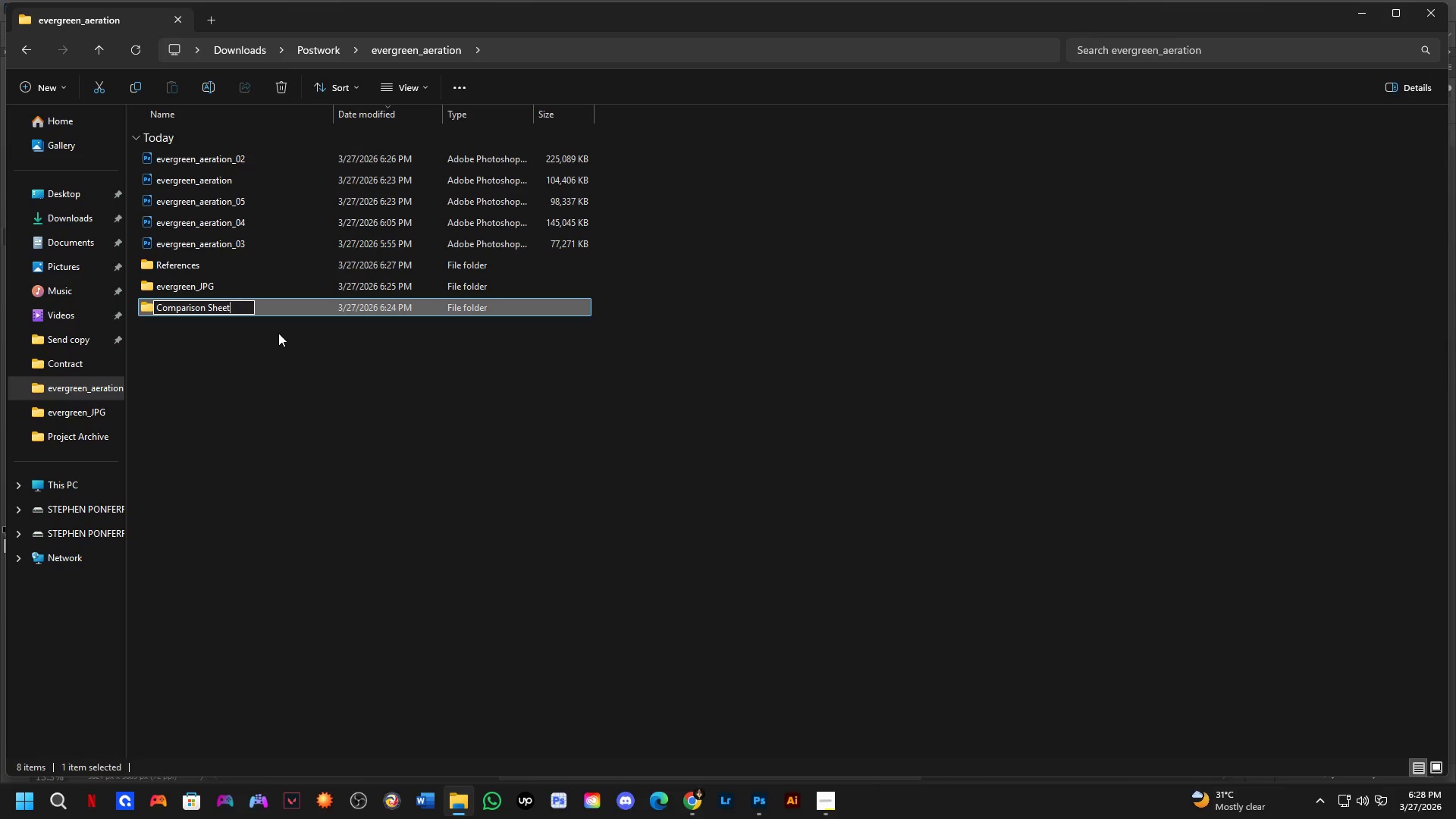 
key(Enter)
 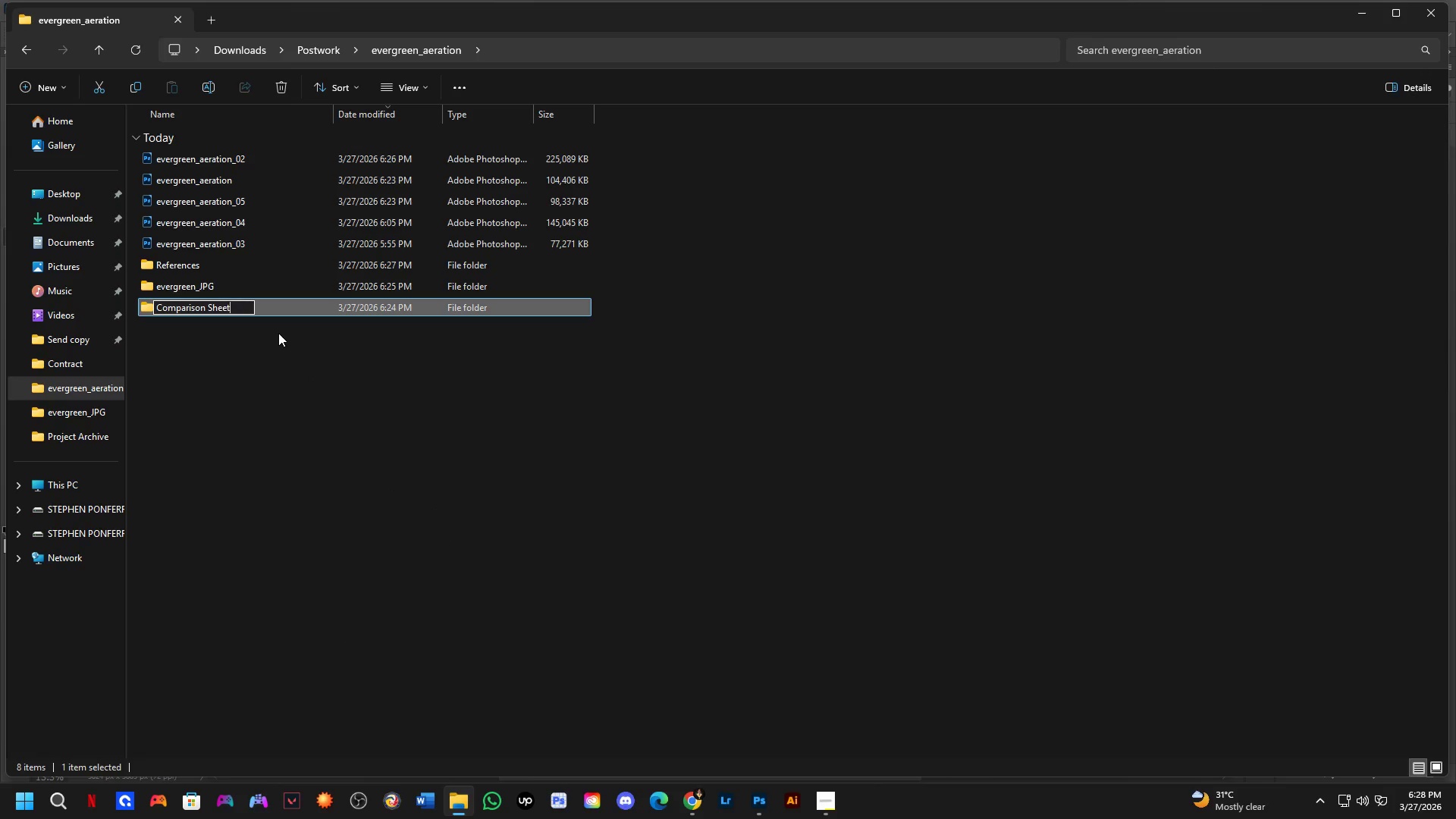 
key(NumpadEnter)
 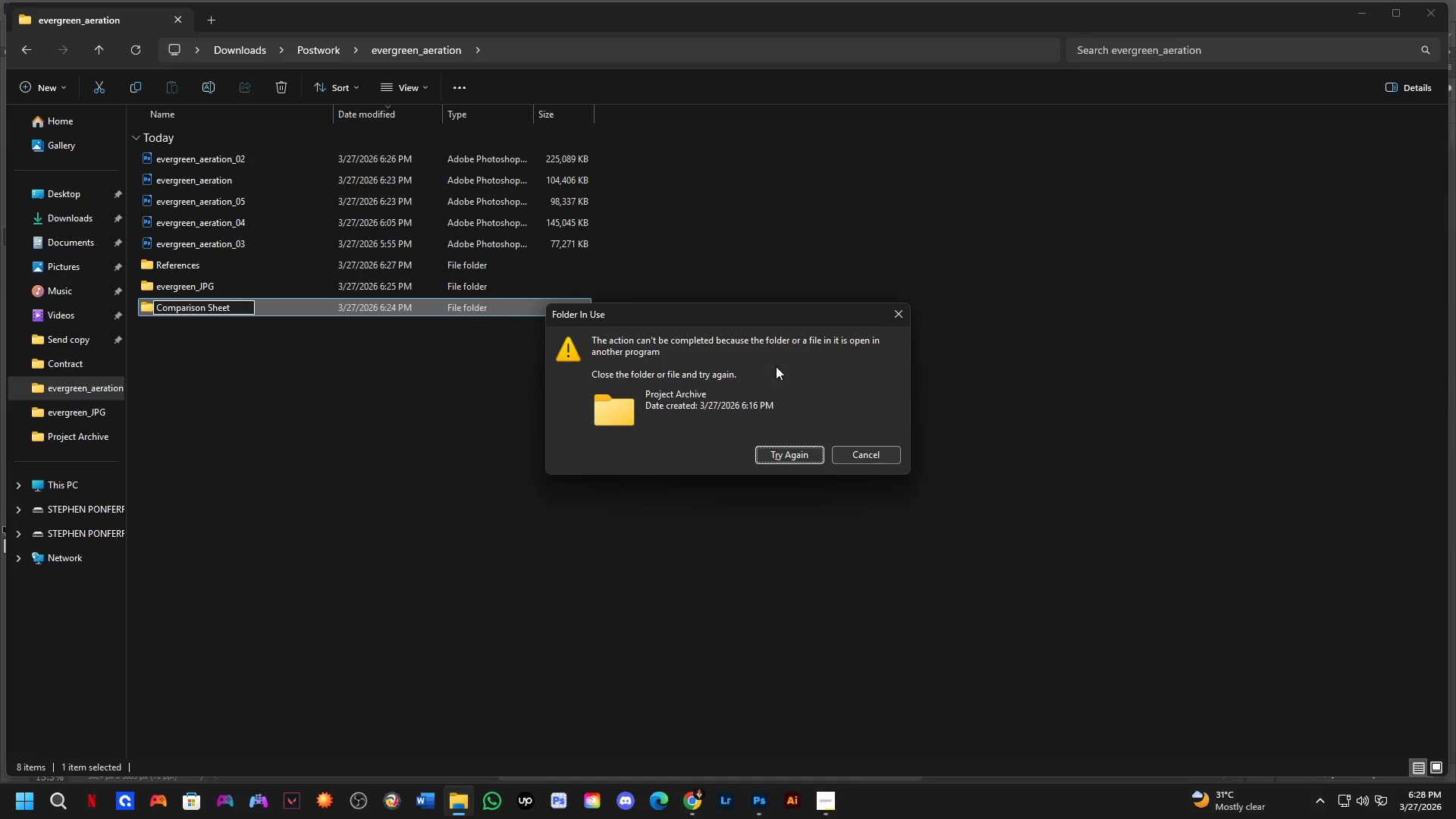 
left_click([806, 459])
 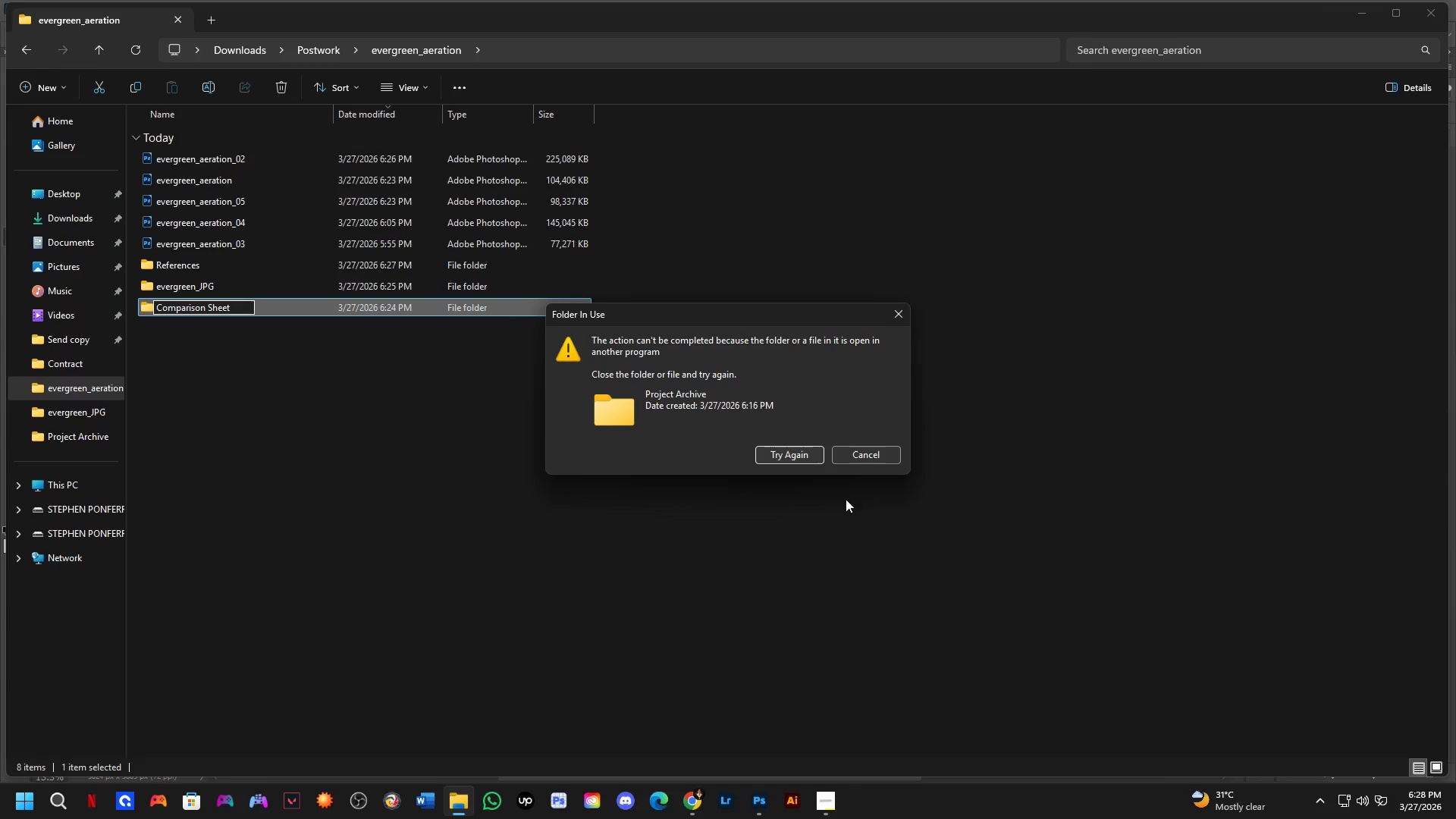 
left_click([844, 516])
 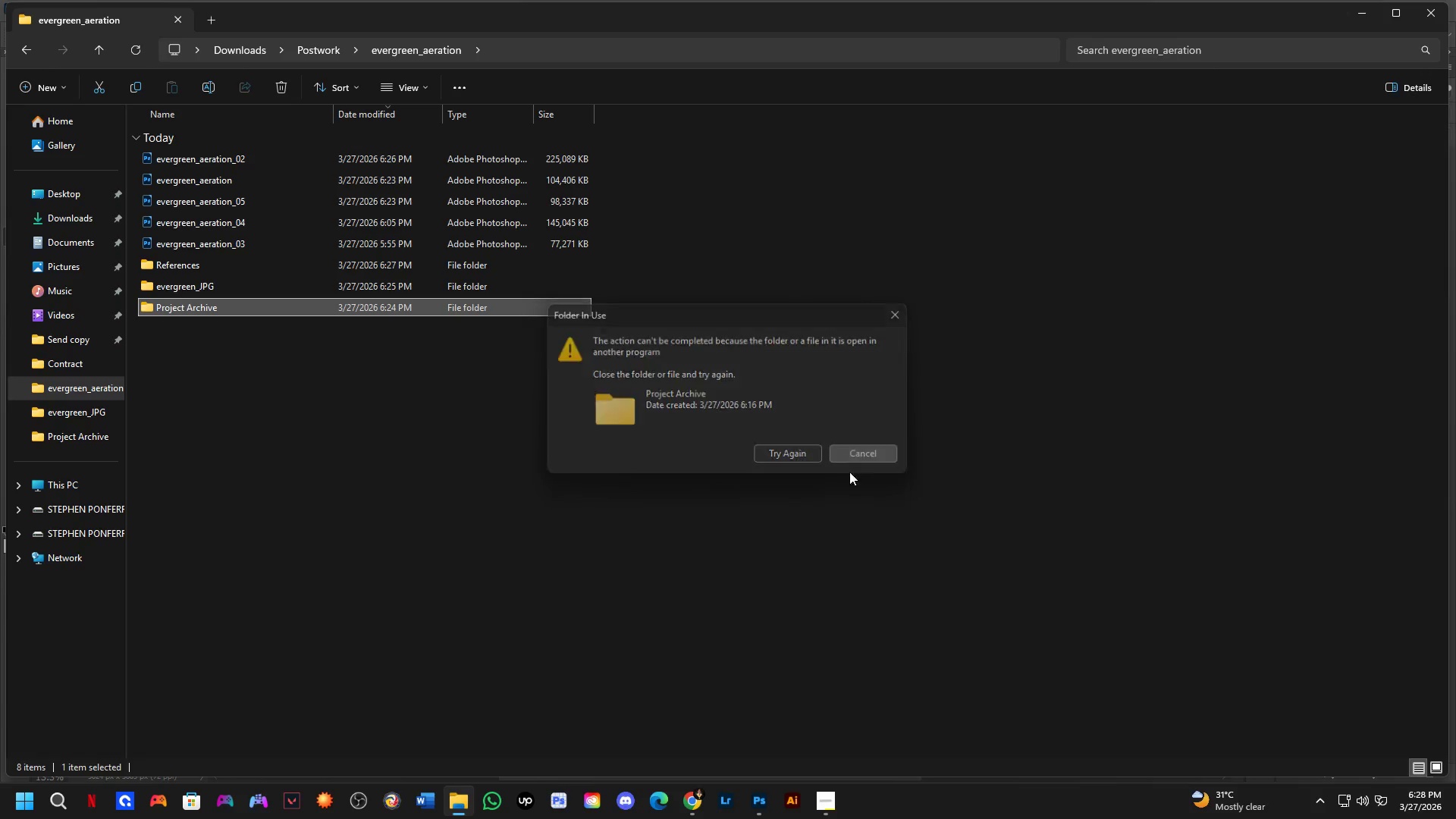 
double_click([286, 508])
 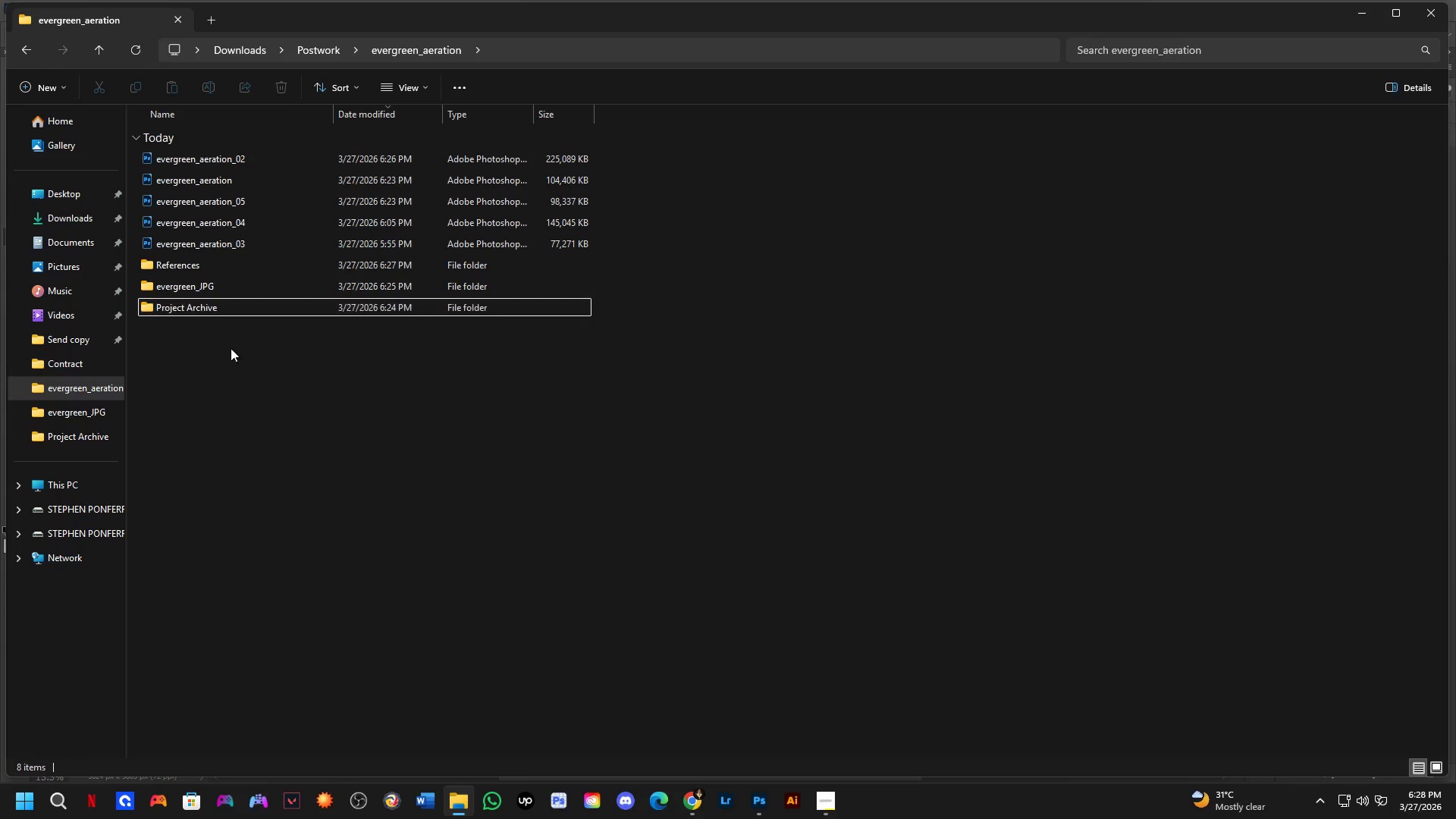 
right_click([231, 366])
 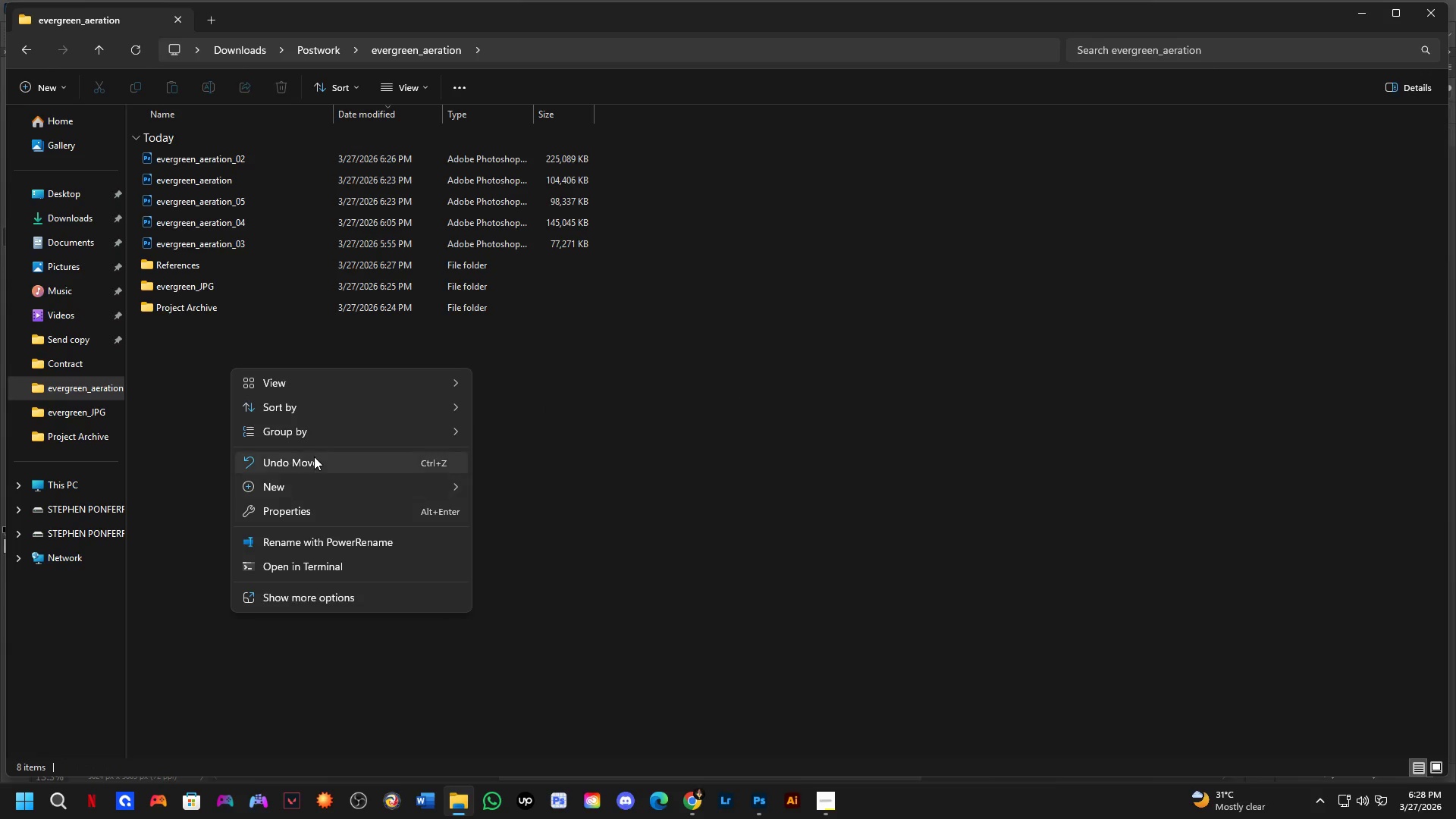 
left_click([315, 479])
 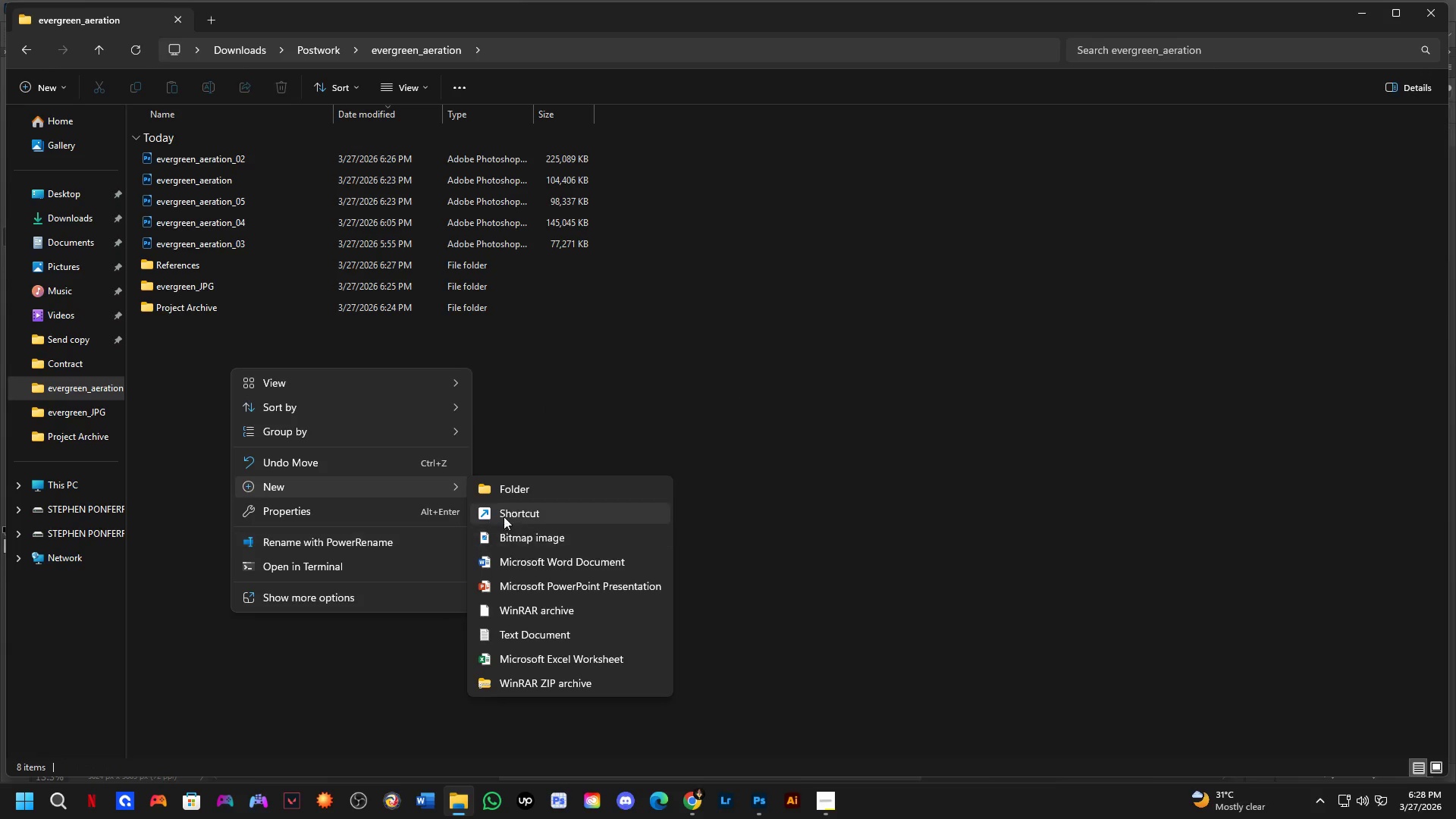 
left_click([511, 493])
 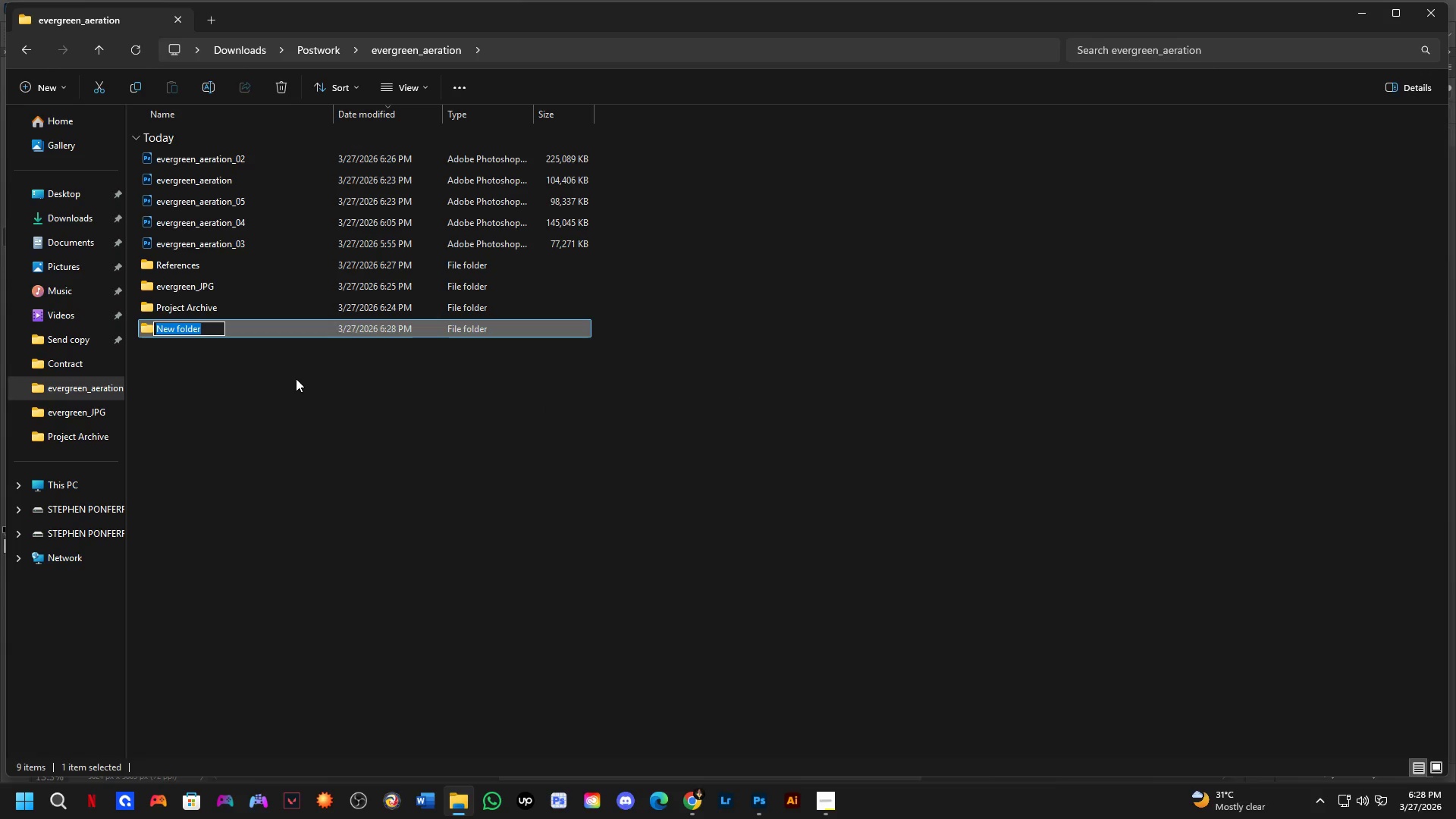 
type(Comaprison Sheet)
 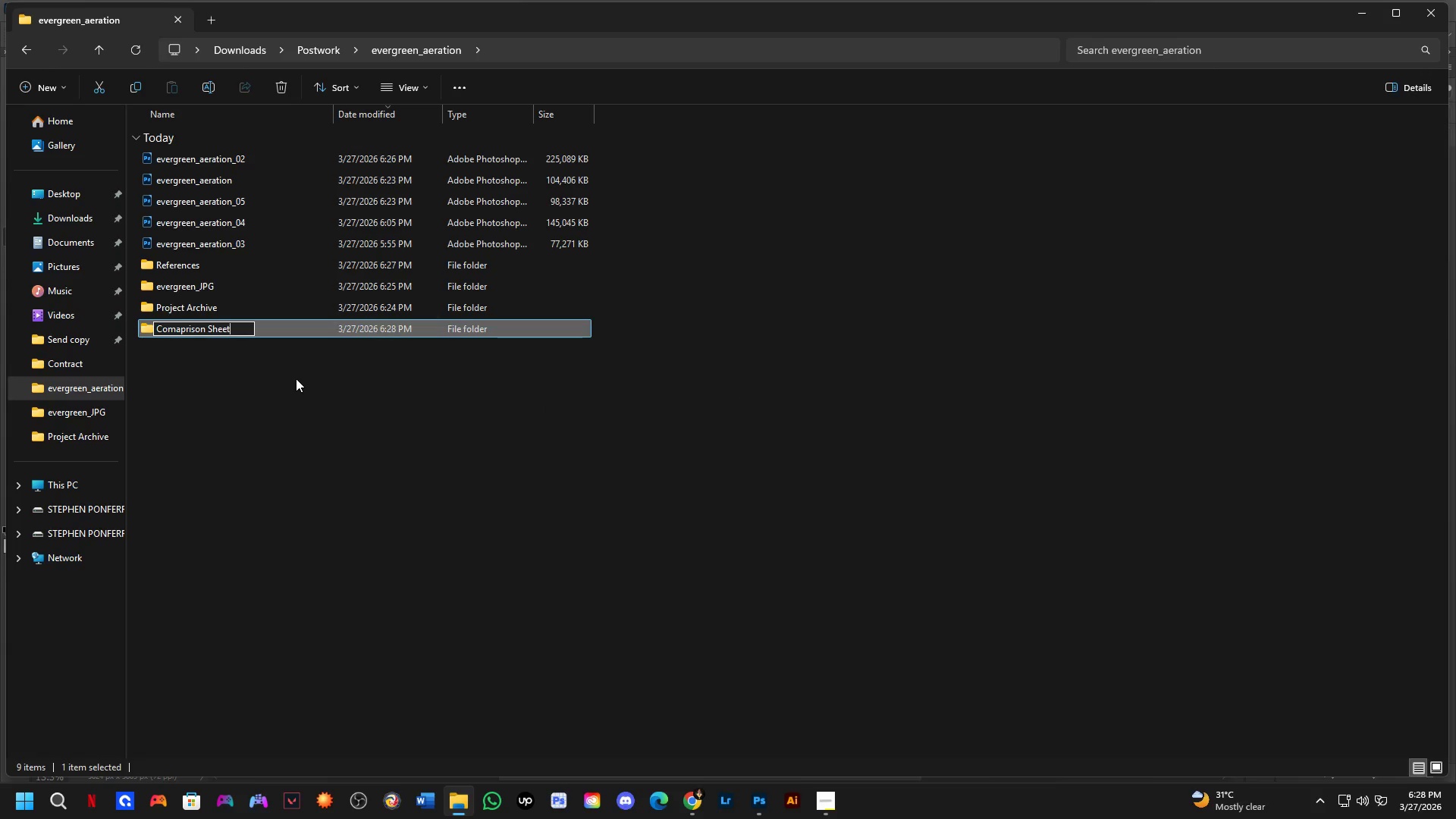 
key(Enter)
 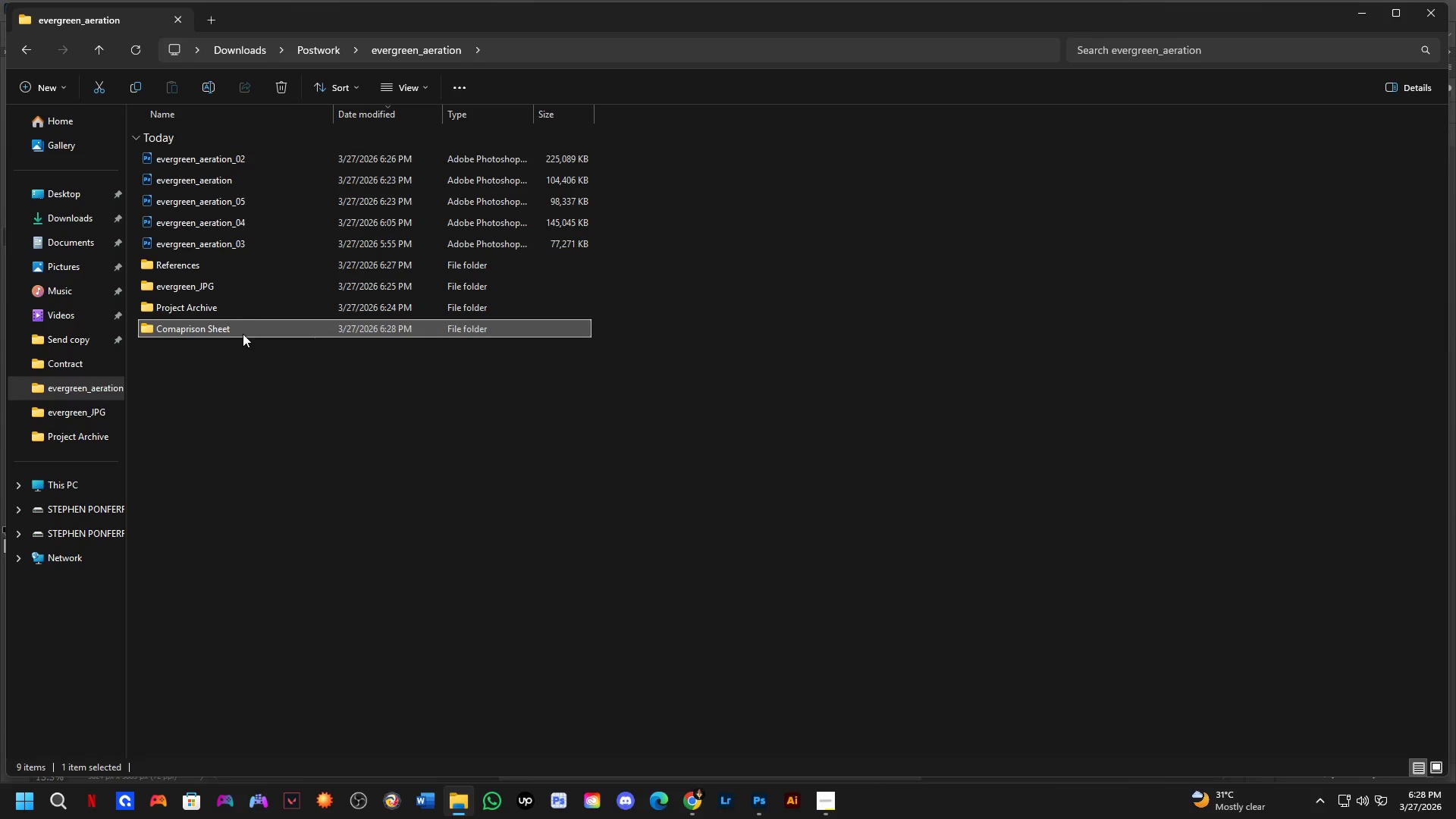 
double_click([229, 300])
 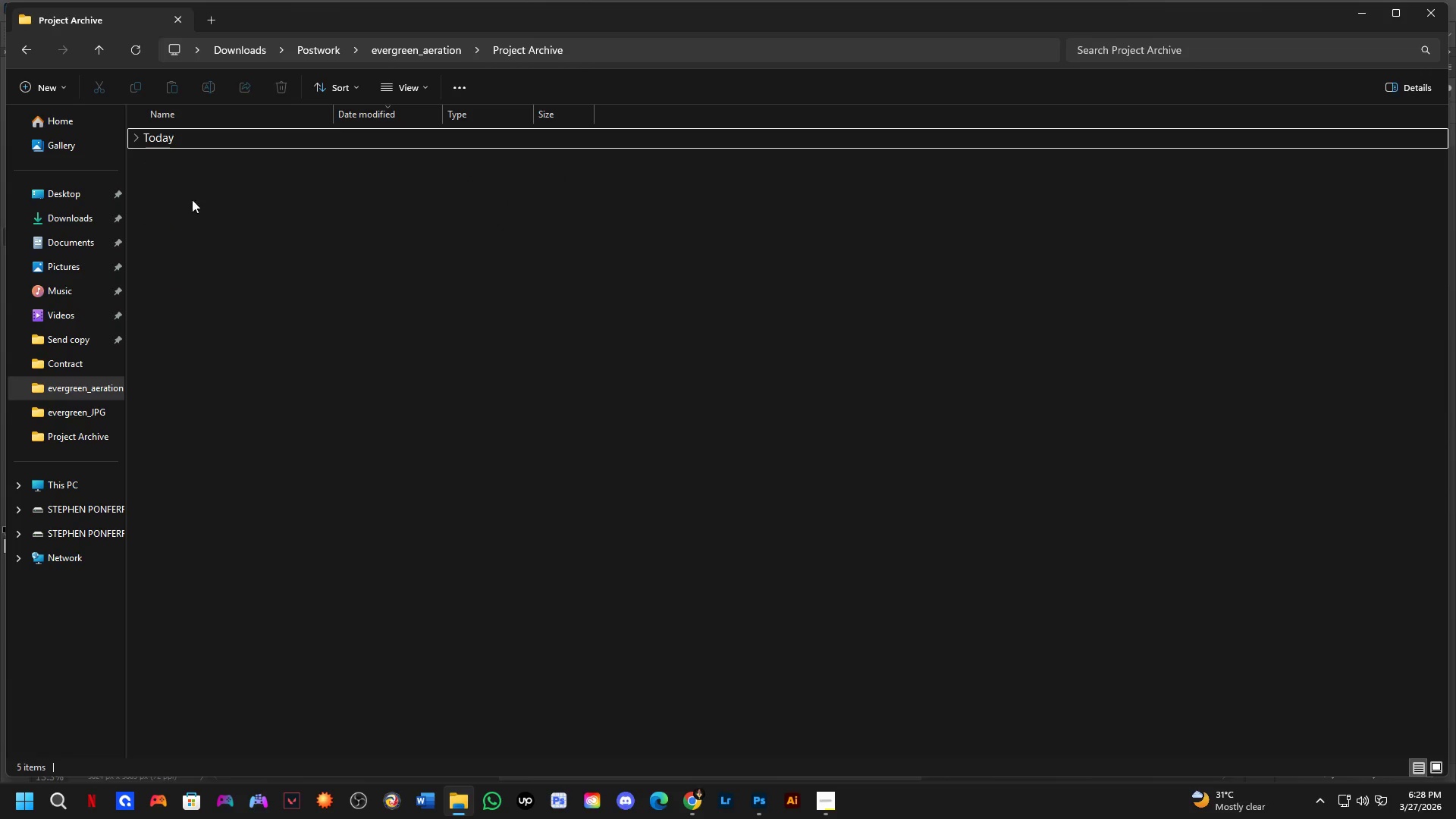 
left_click([388, 317])
 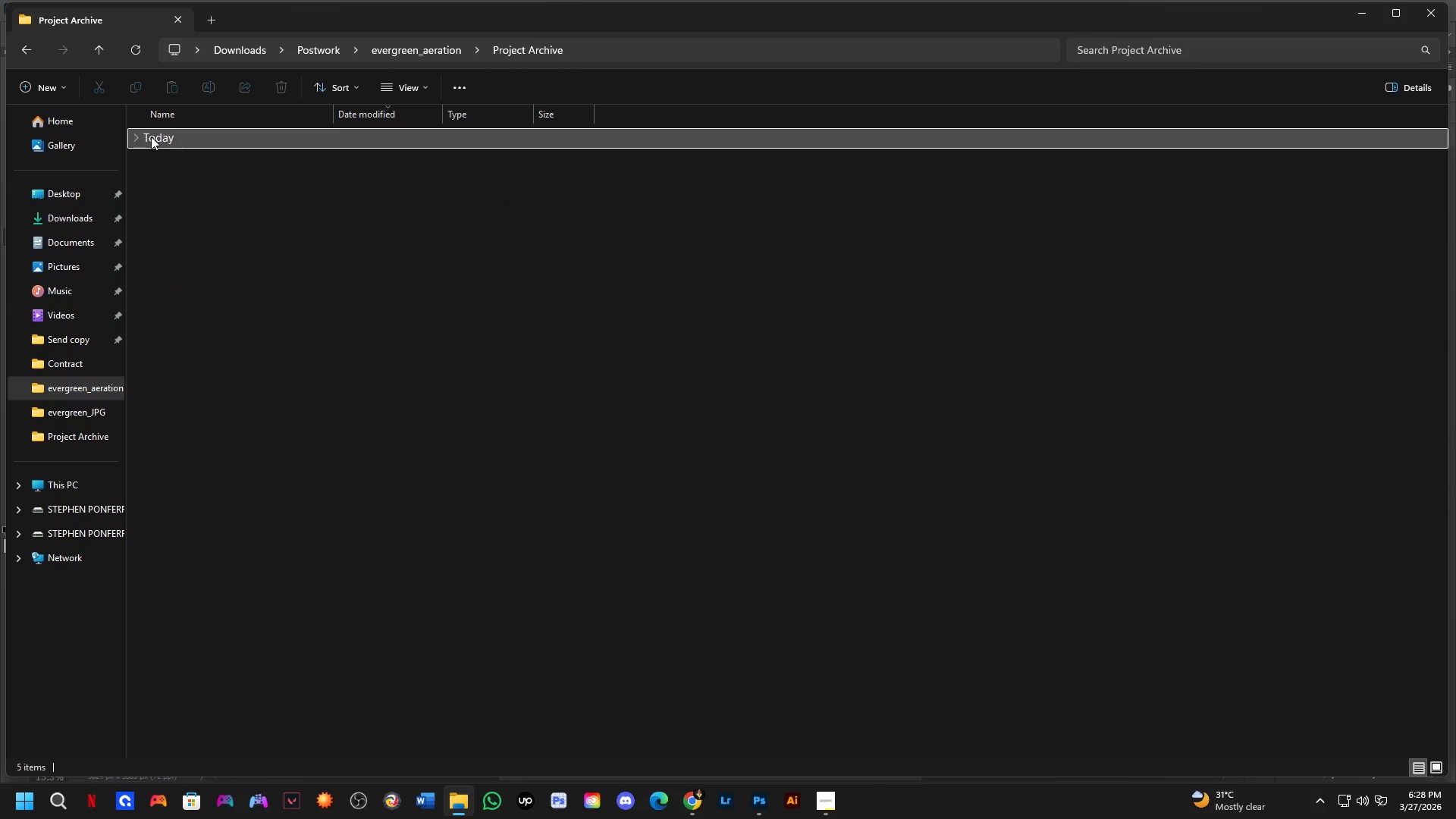 
scroll: coordinate [388, 312], scroll_direction: down, amount: 1.0
 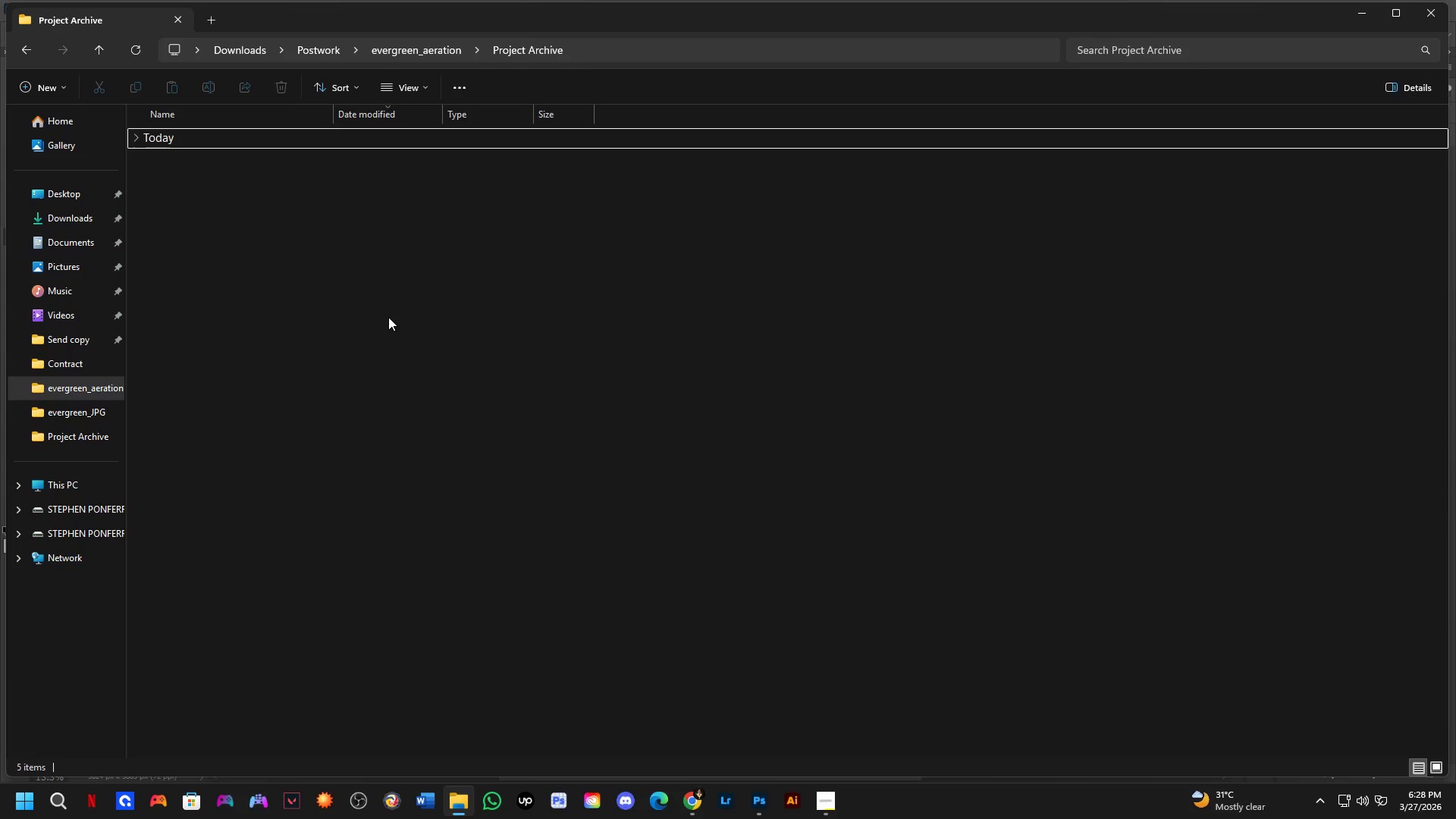 
left_click([143, 134])
 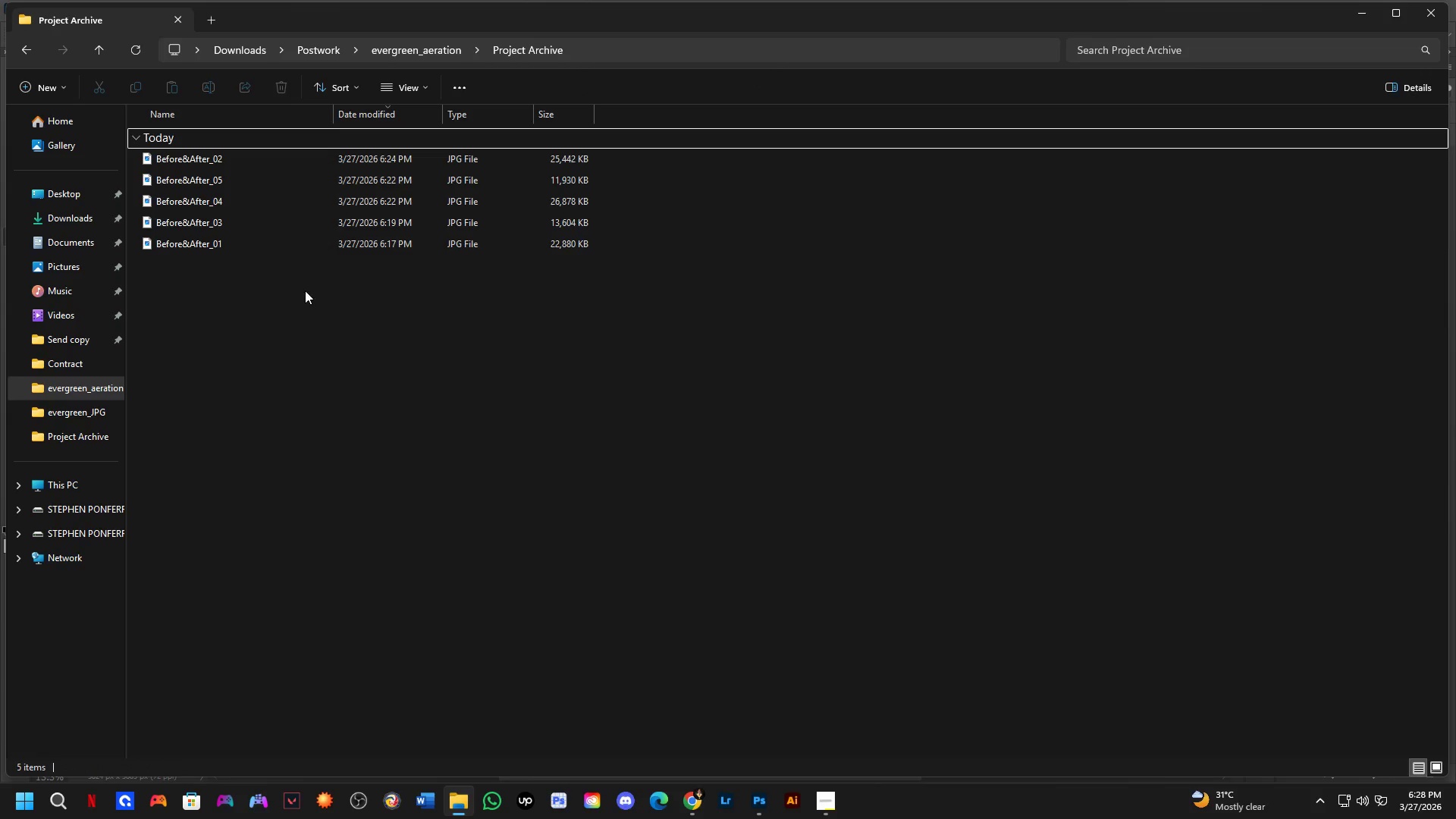 
left_click_drag(start_coordinate=[300, 270], to_coordinate=[400, 162])
 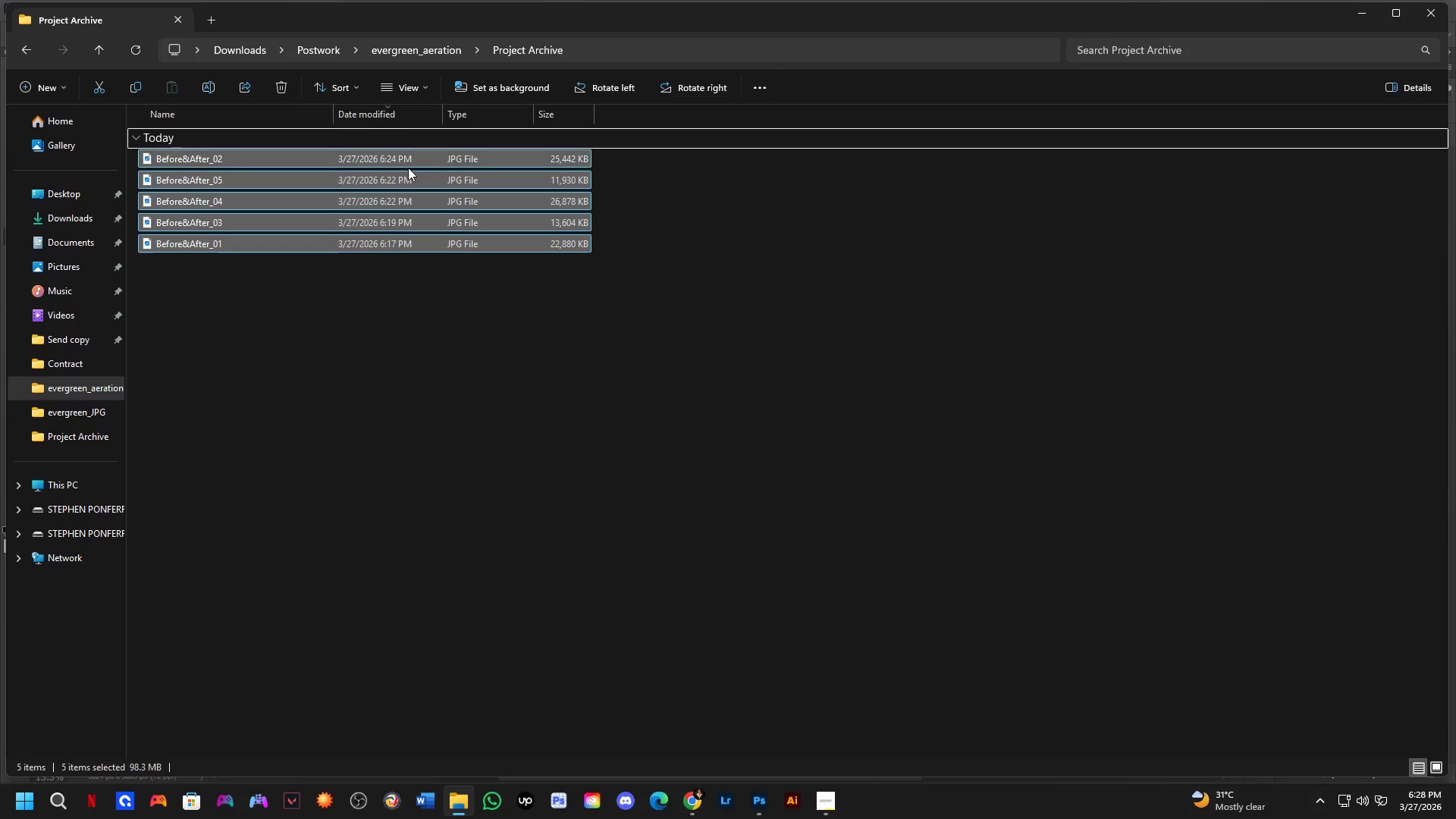 
key(Control+X)
 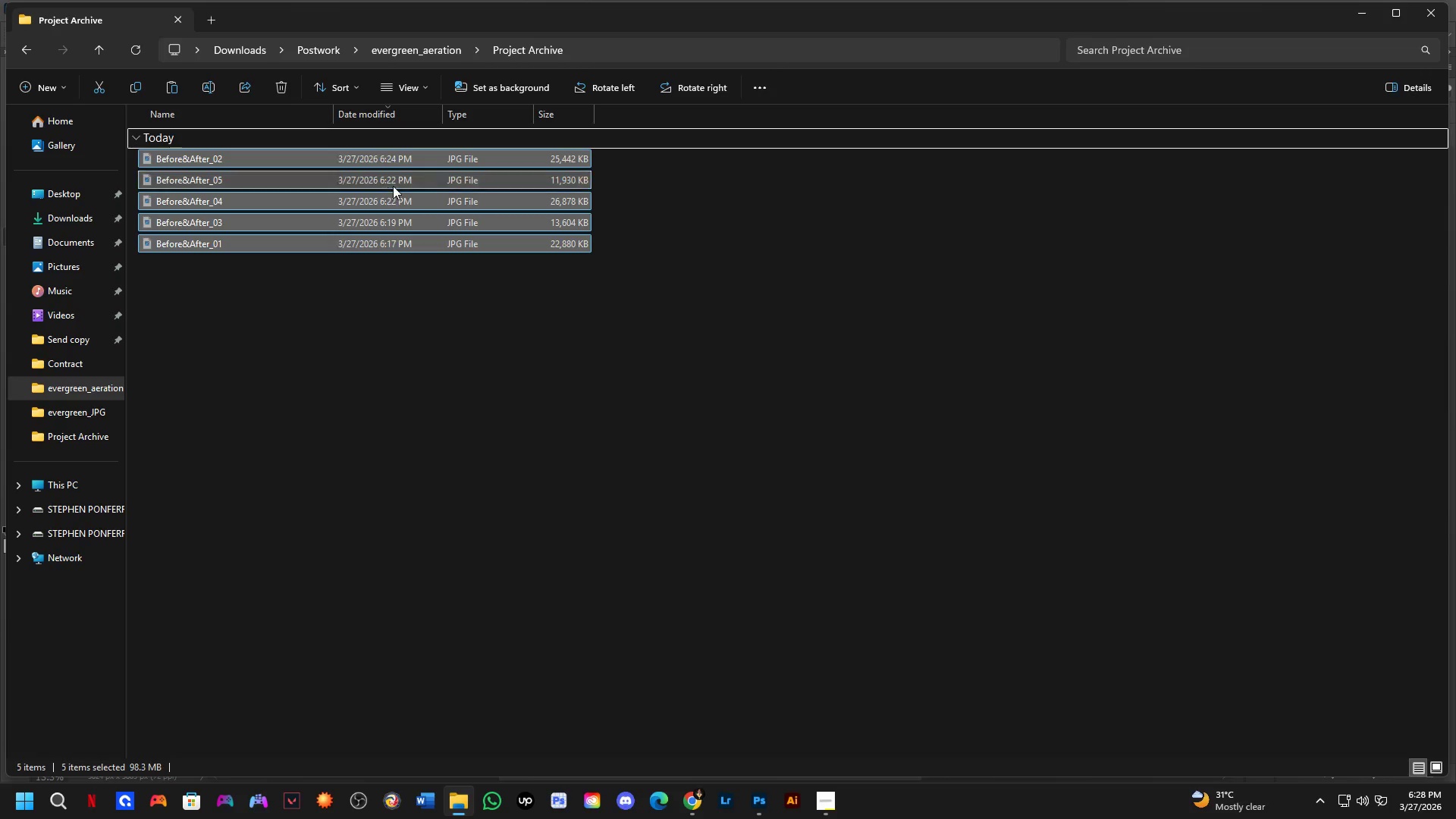 
left_click([428, 50])
 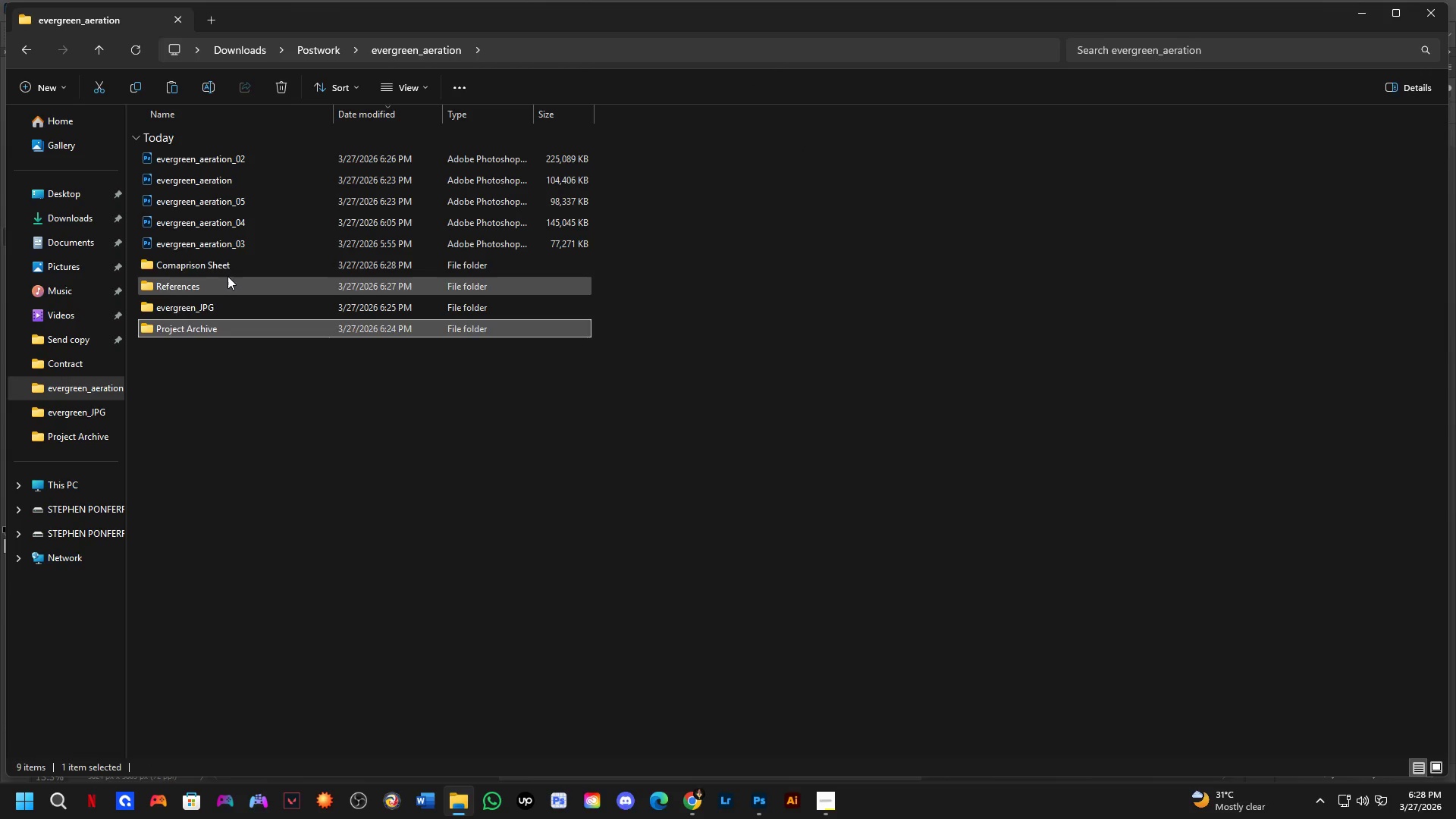 
double_click([231, 266])
 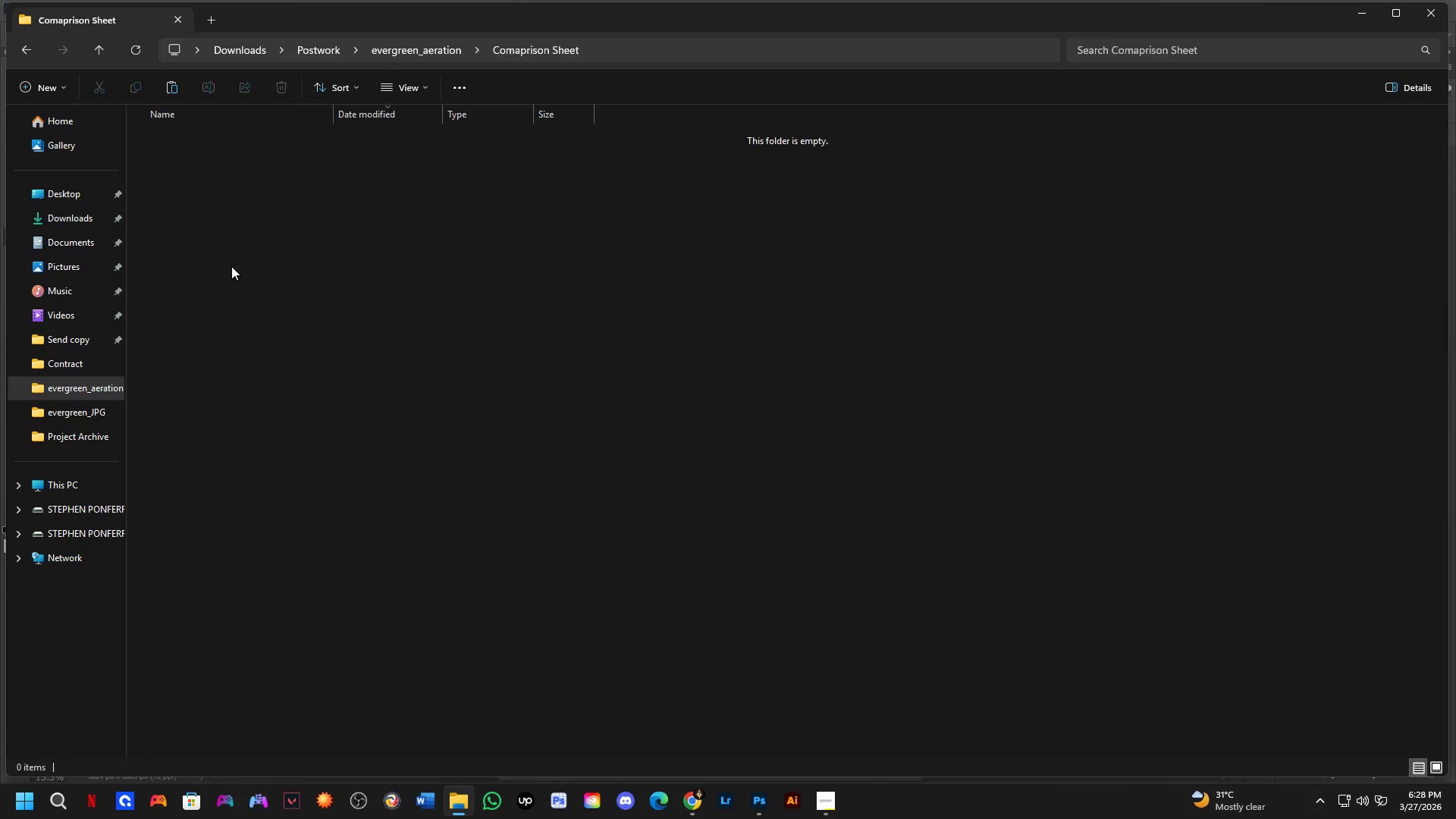 
key(Control+ControlLeft)
 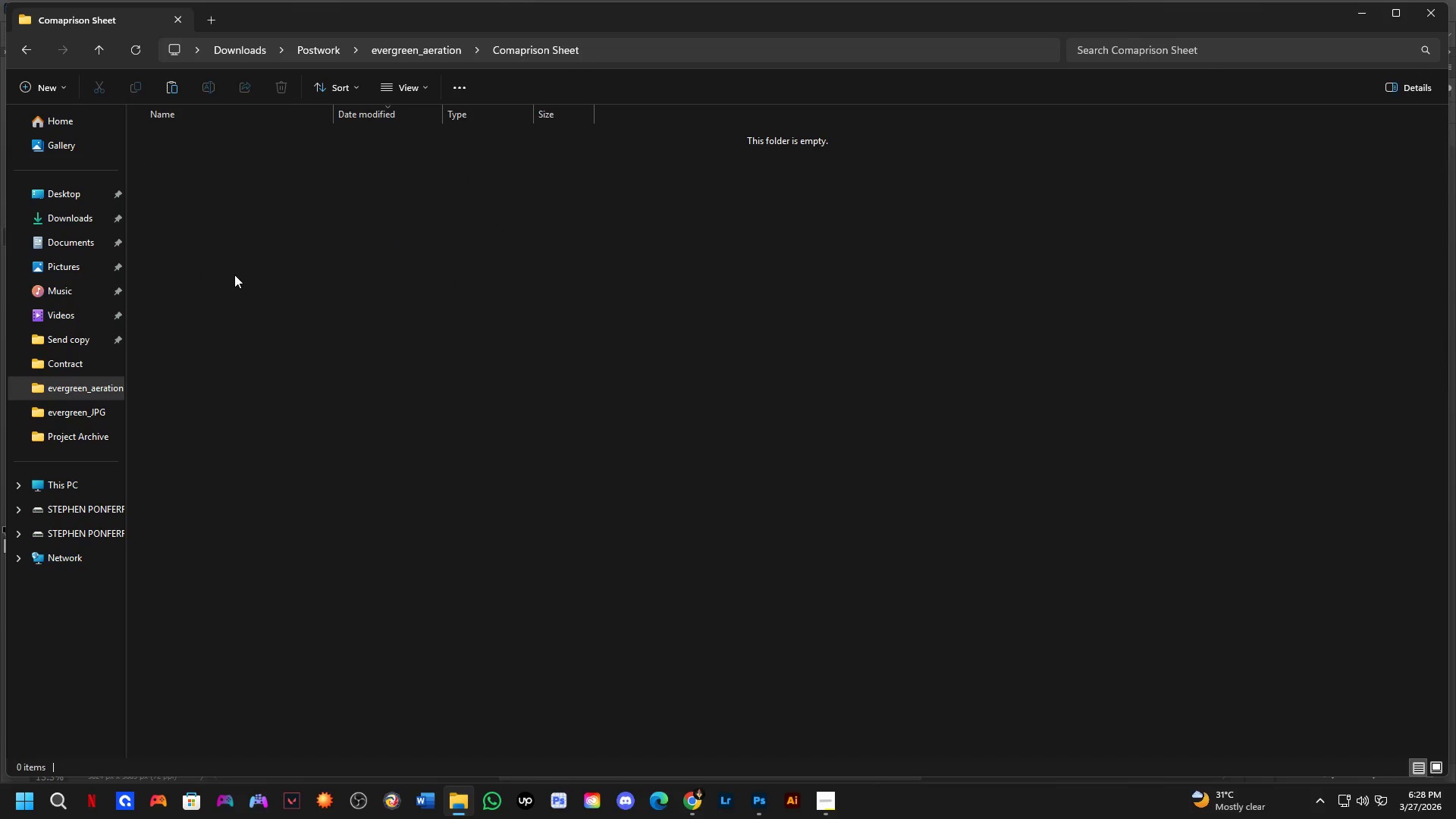 
key(Control+V)
 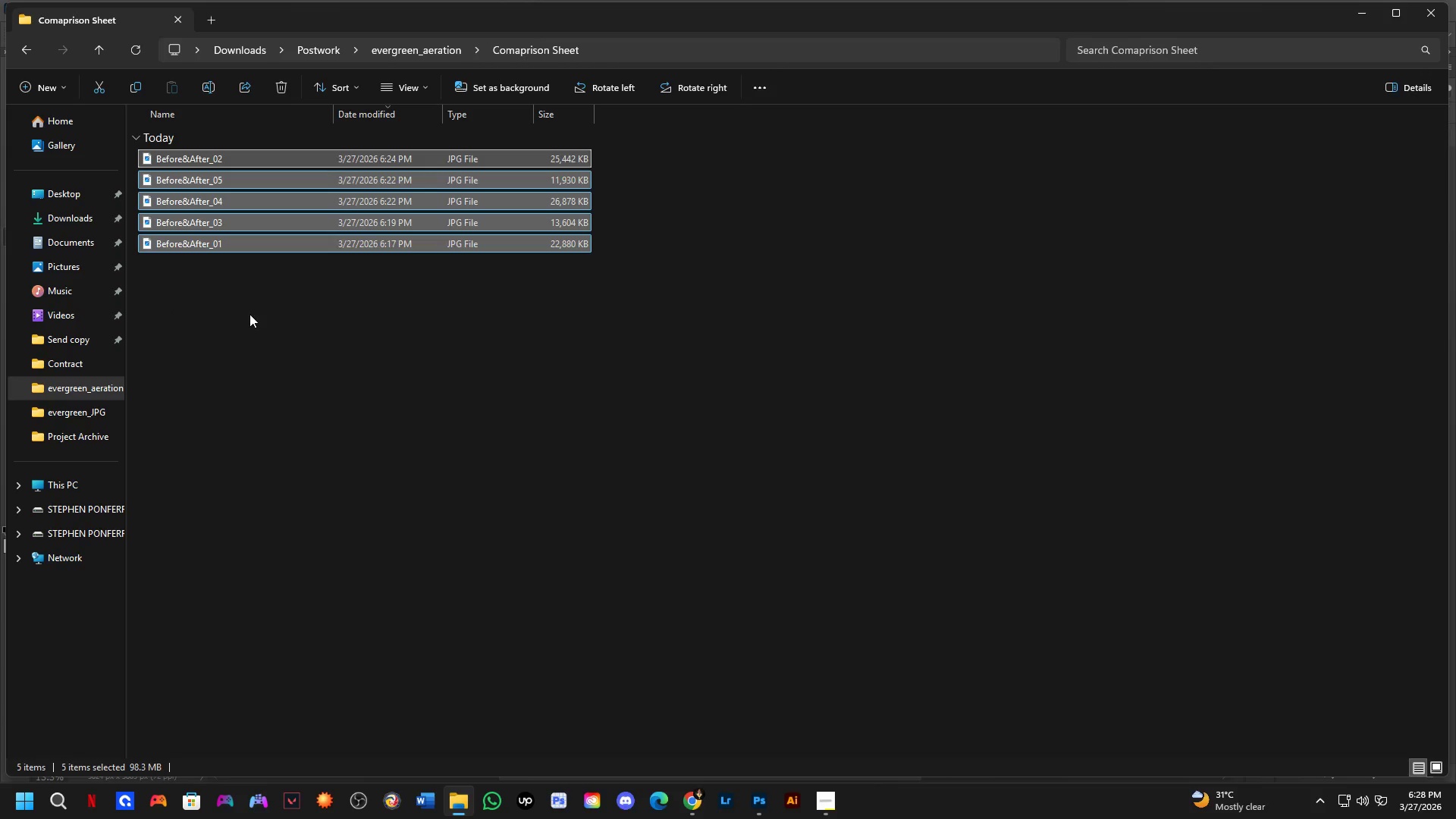 
left_click([258, 325])
 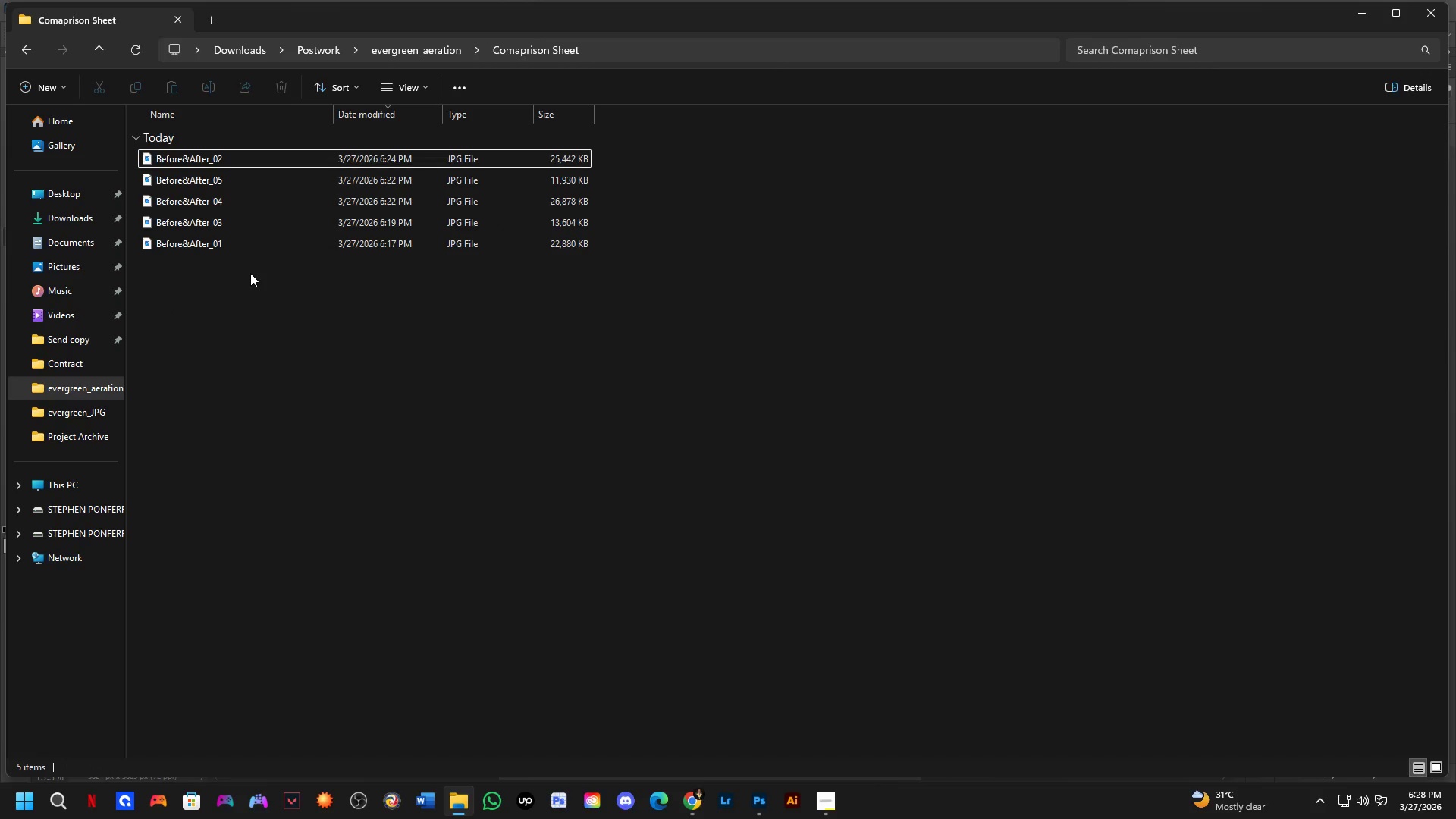 
left_click([250, 273])
 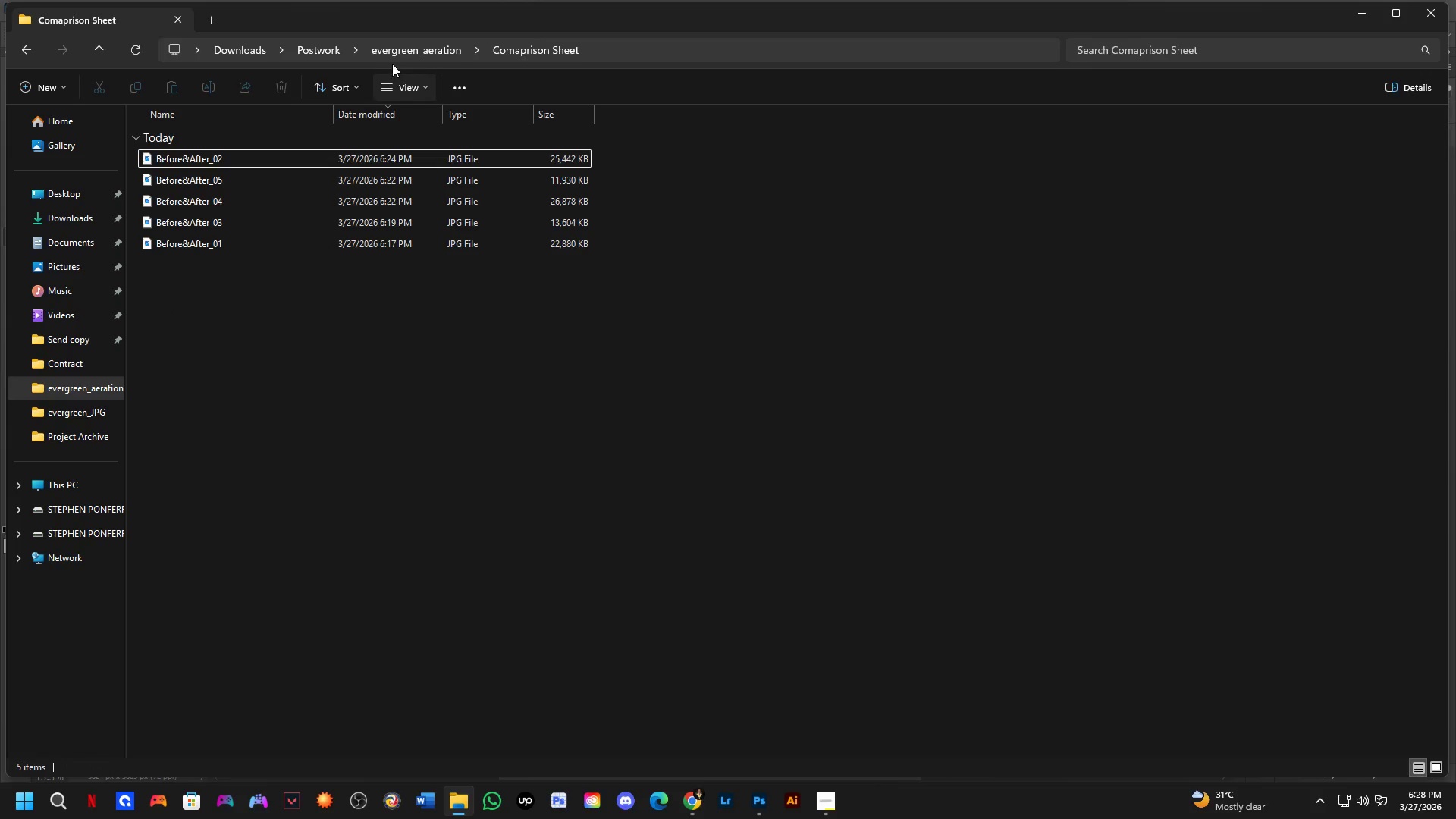 
left_click([407, 53])
 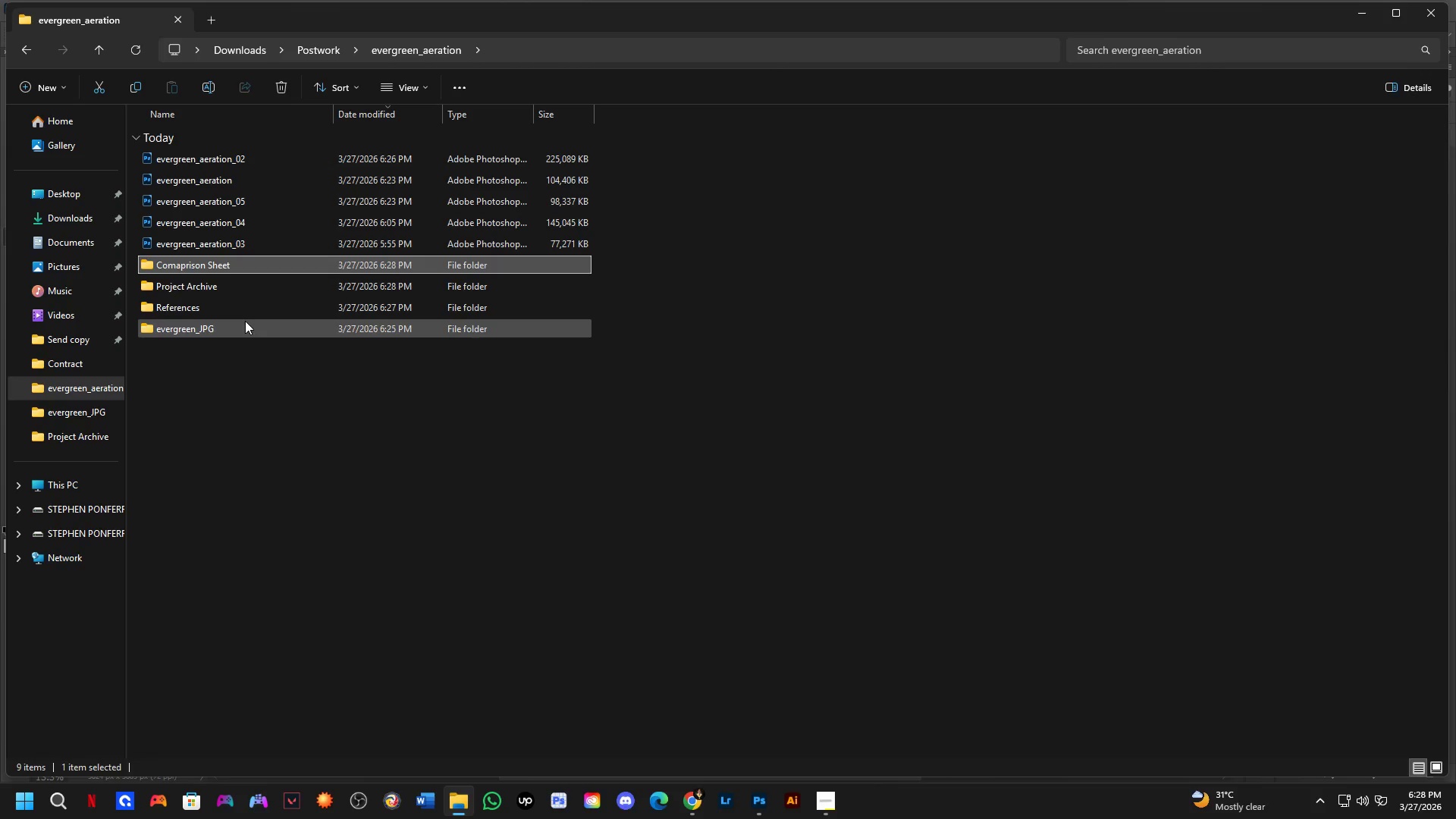 
left_click([234, 286])
 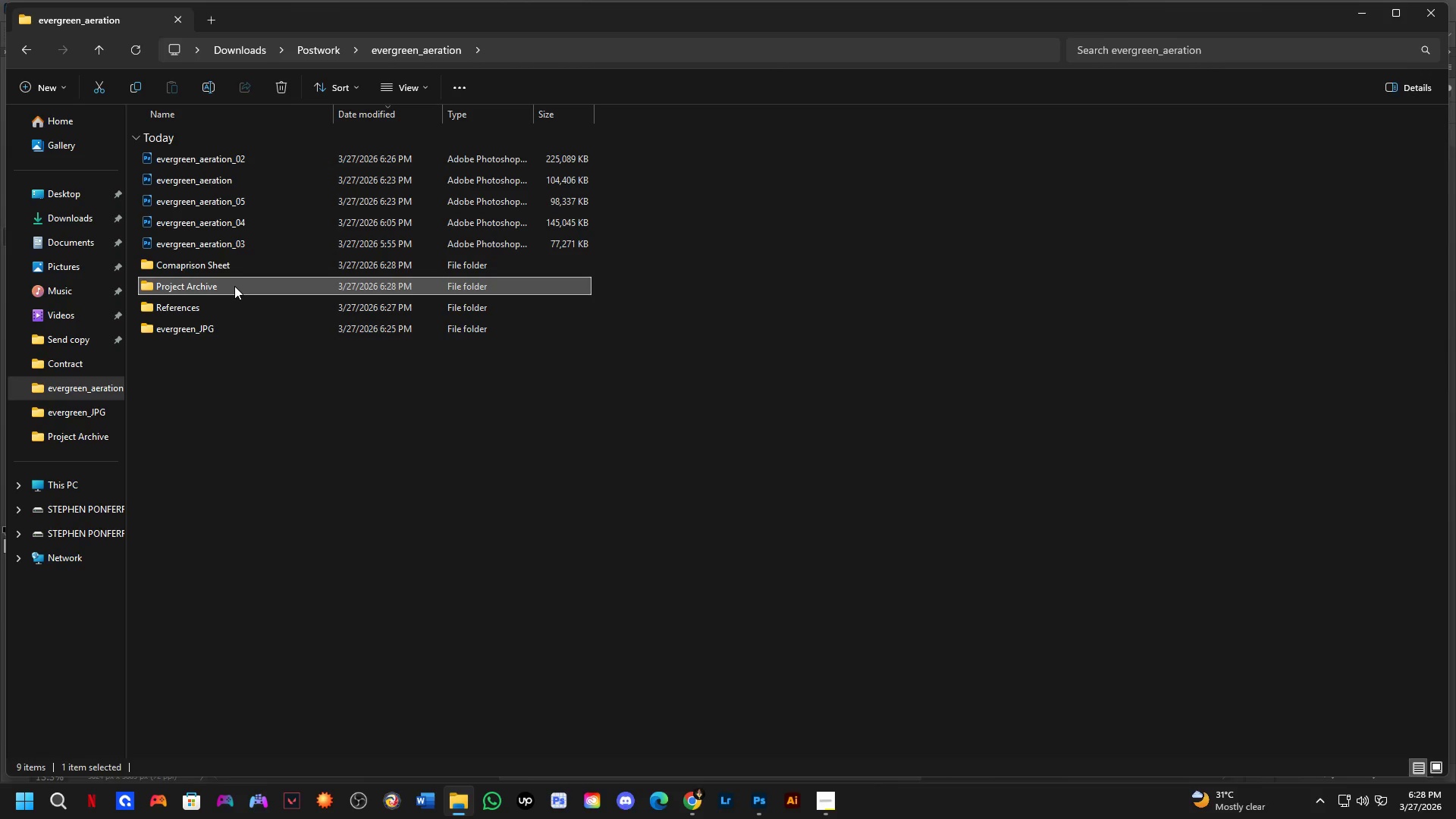 
hold_key(key=ControlLeft, duration=0.47)
 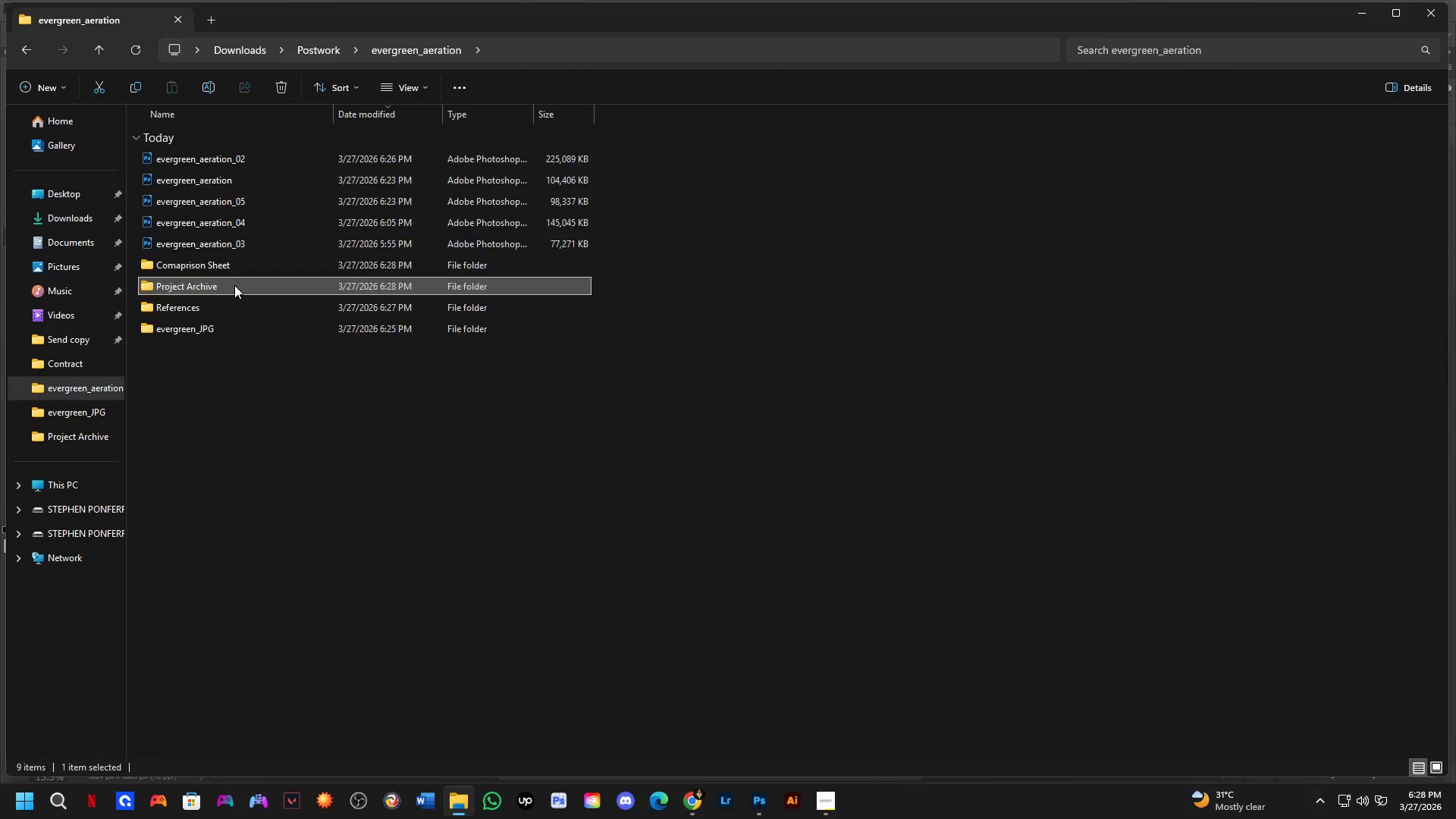 
double_click([234, 285])
 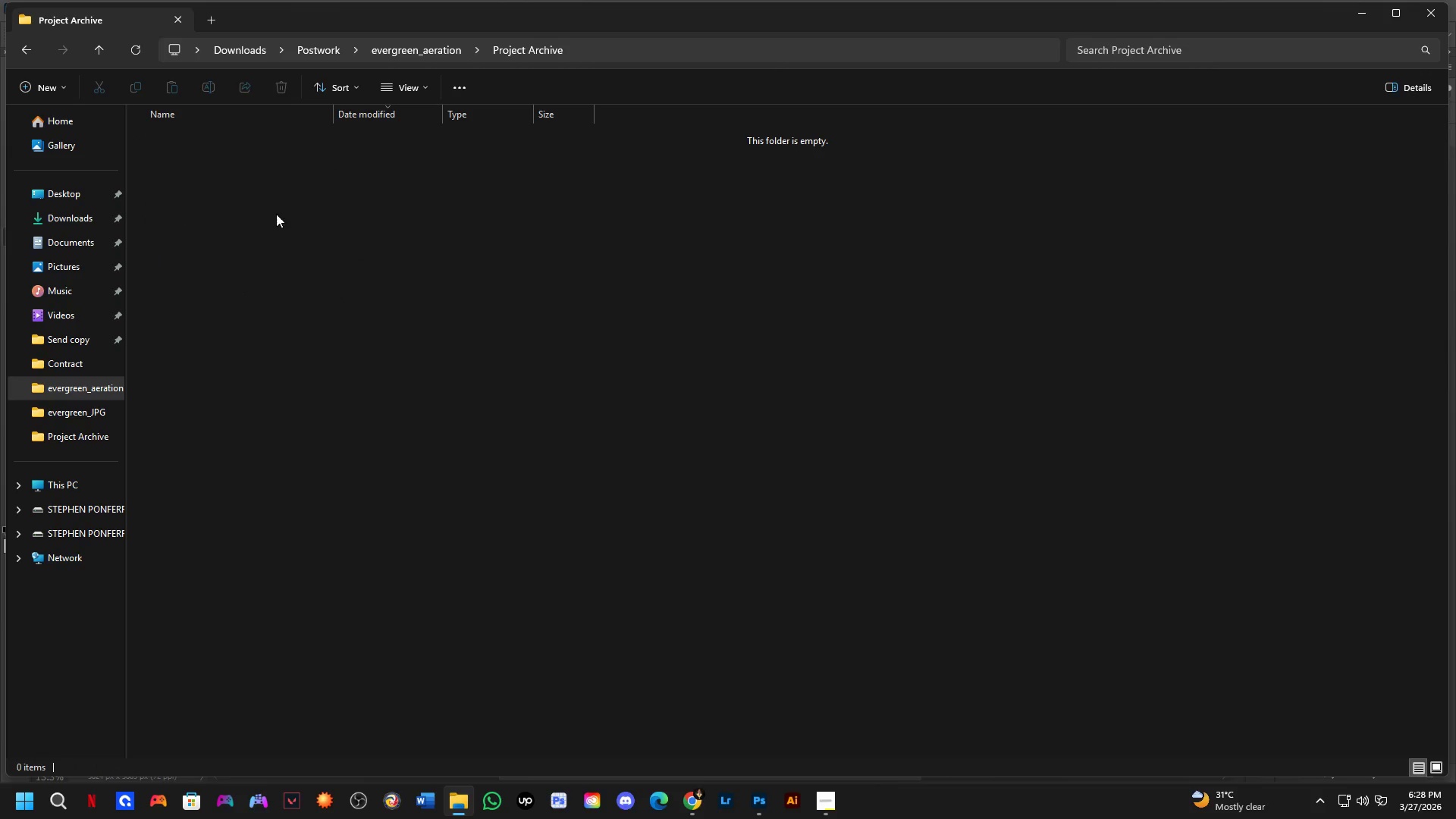 
key(Alt+Tab)
 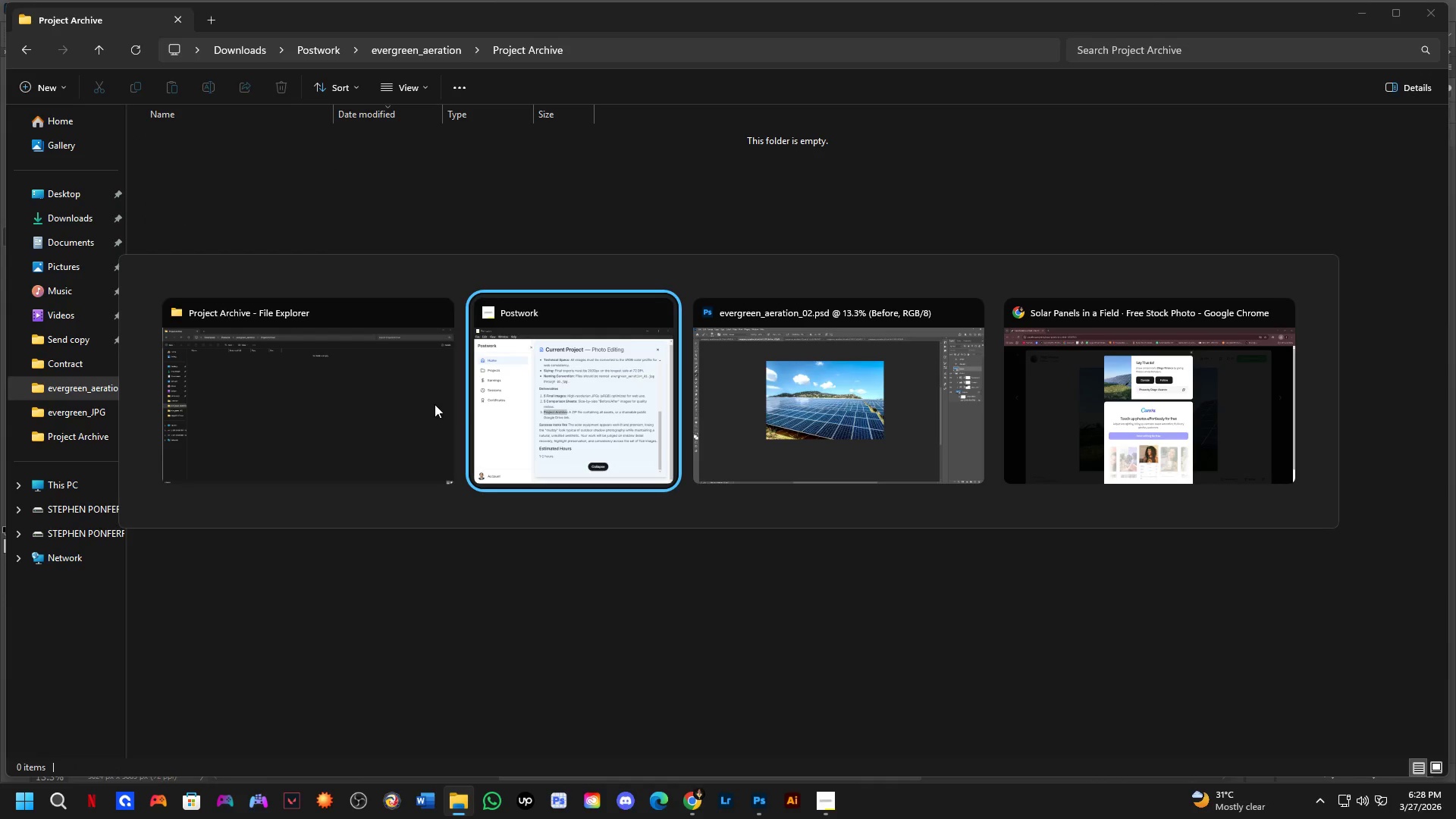 
left_click([369, 383])
 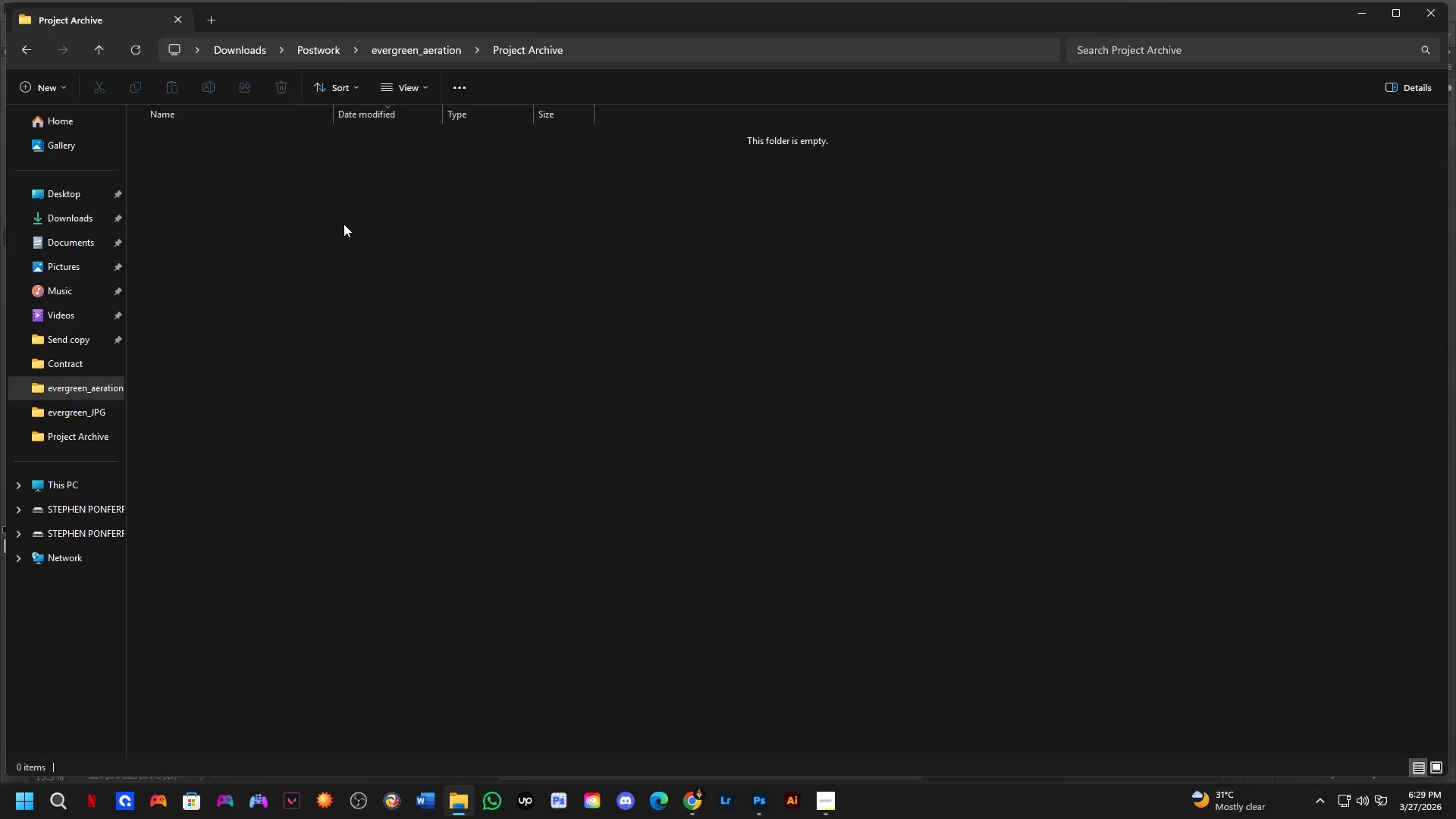 
left_click([403, 55])
 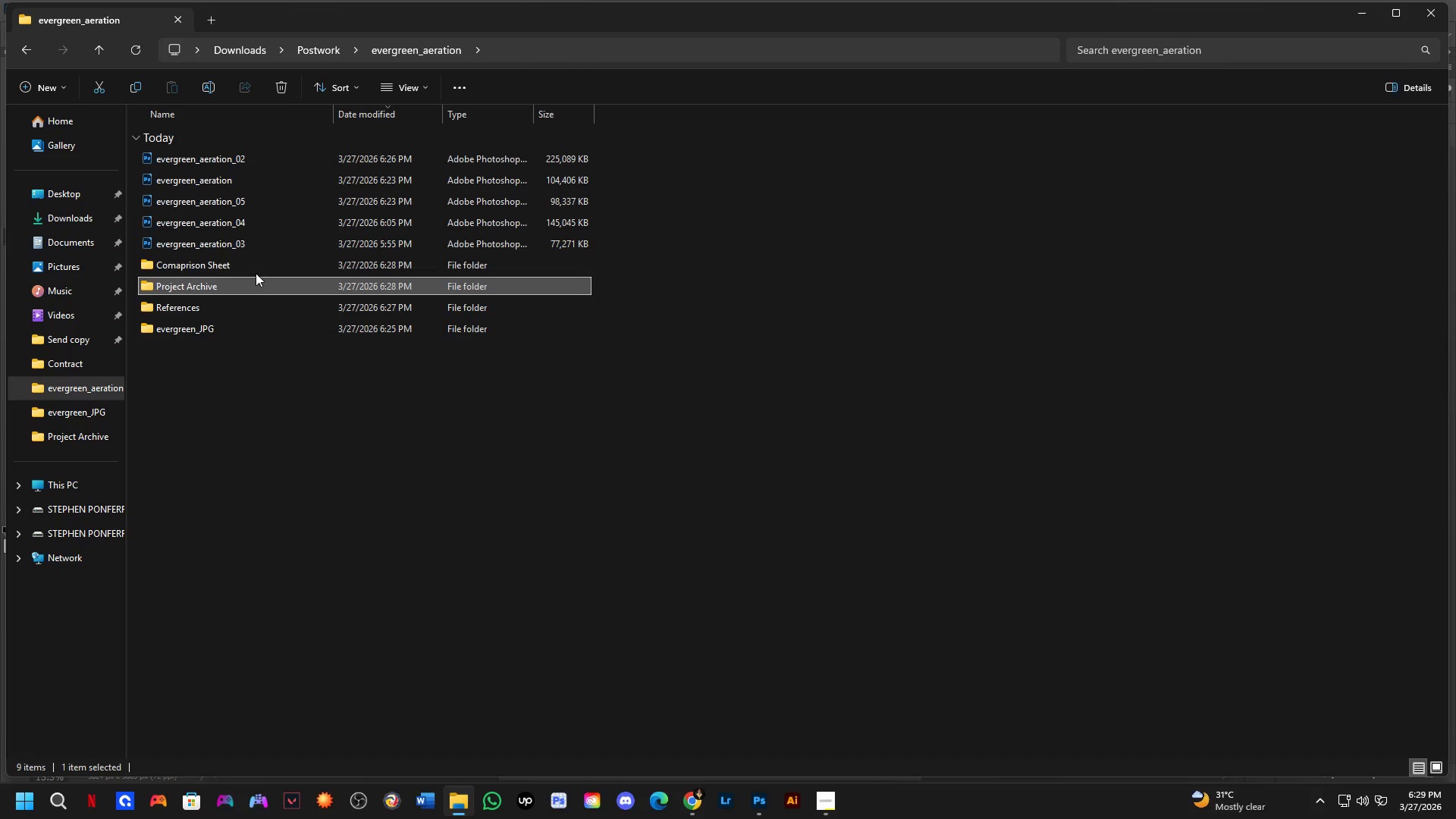 
left_click([255, 268])
 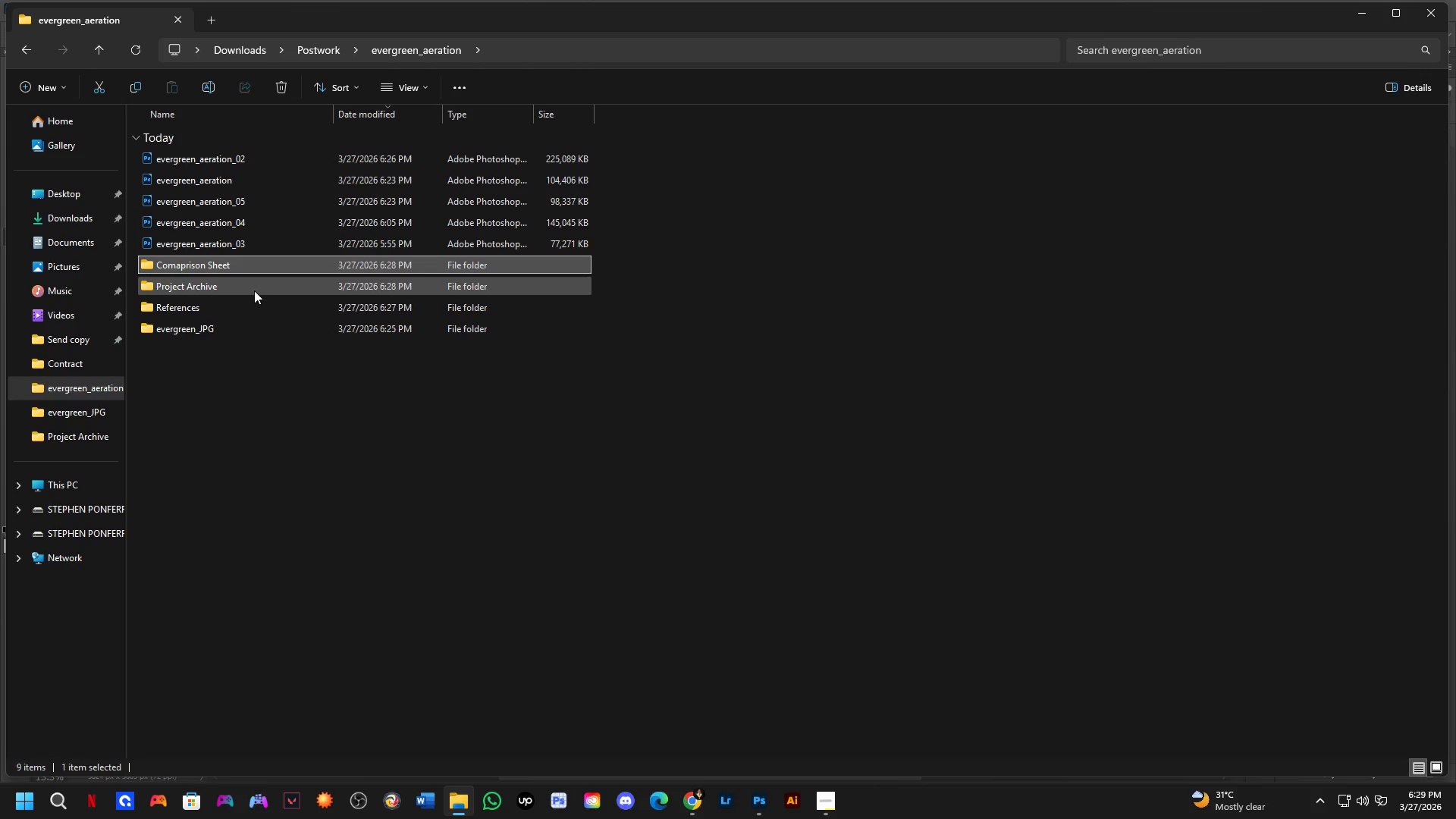 
hold_key(key=ControlLeft, duration=1.53)
left_click([254, 303])
 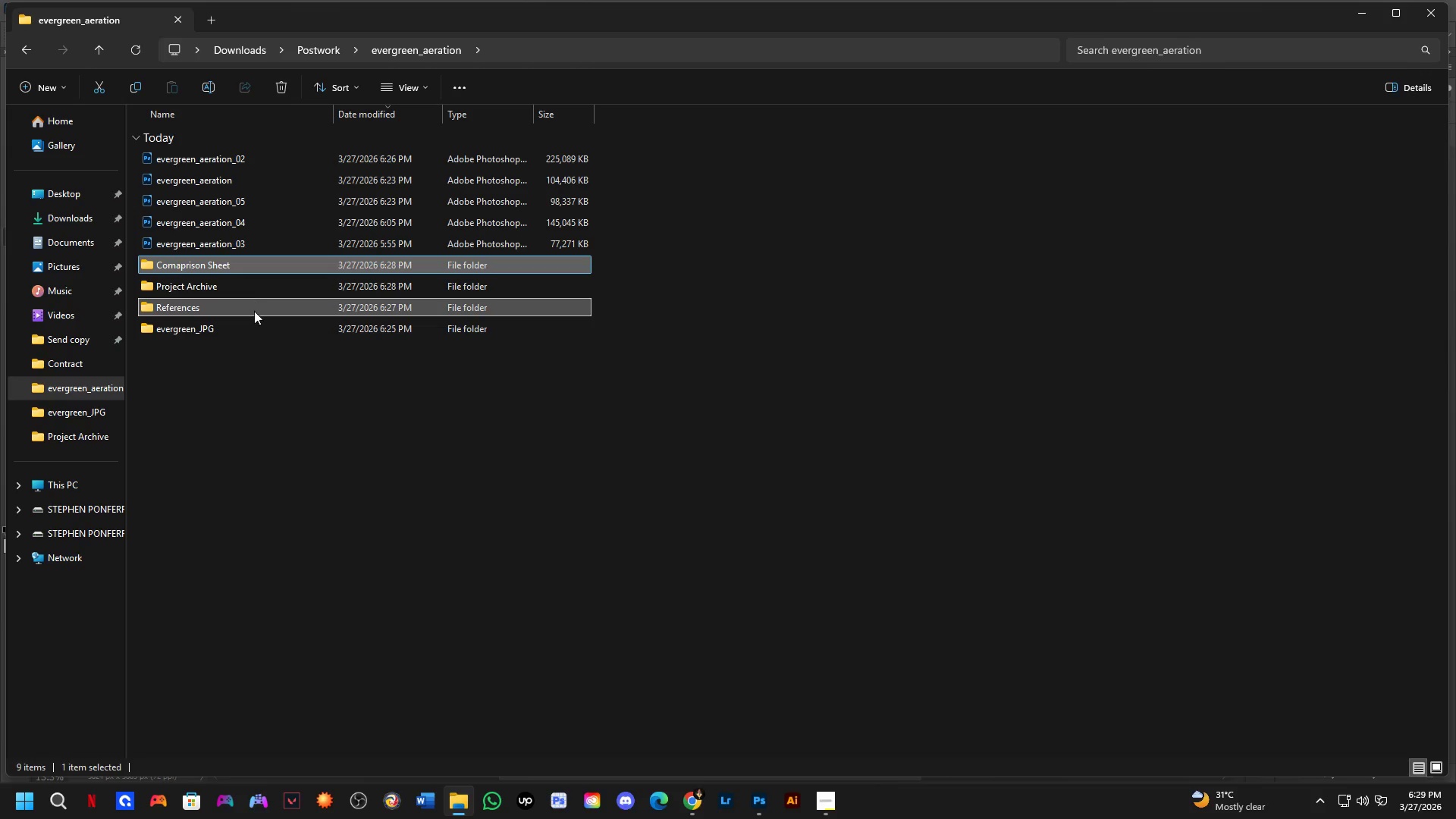 
hold_key(key=ControlLeft, duration=0.61)
left_click([260, 328])
 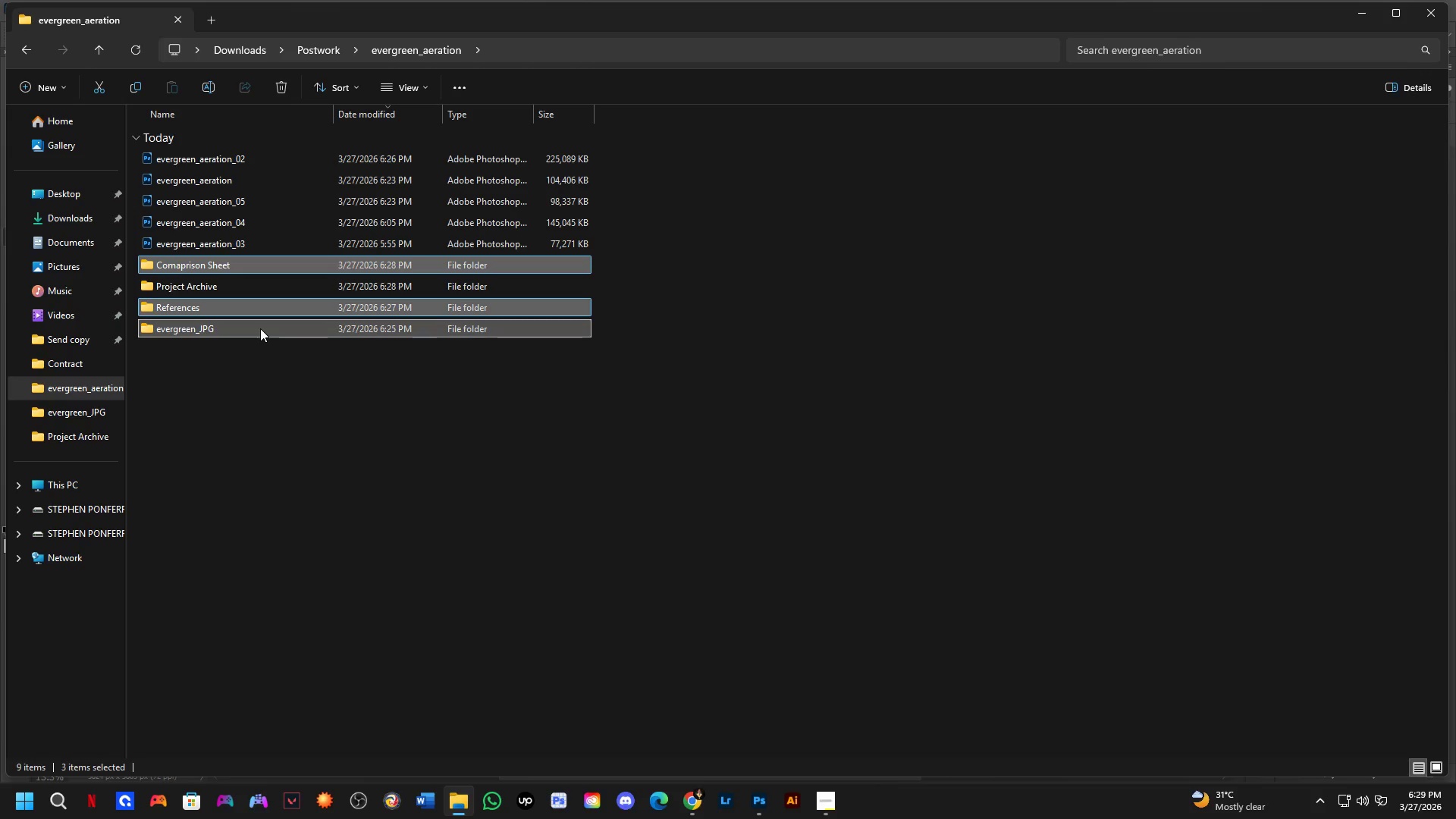 
right_click([260, 328])
 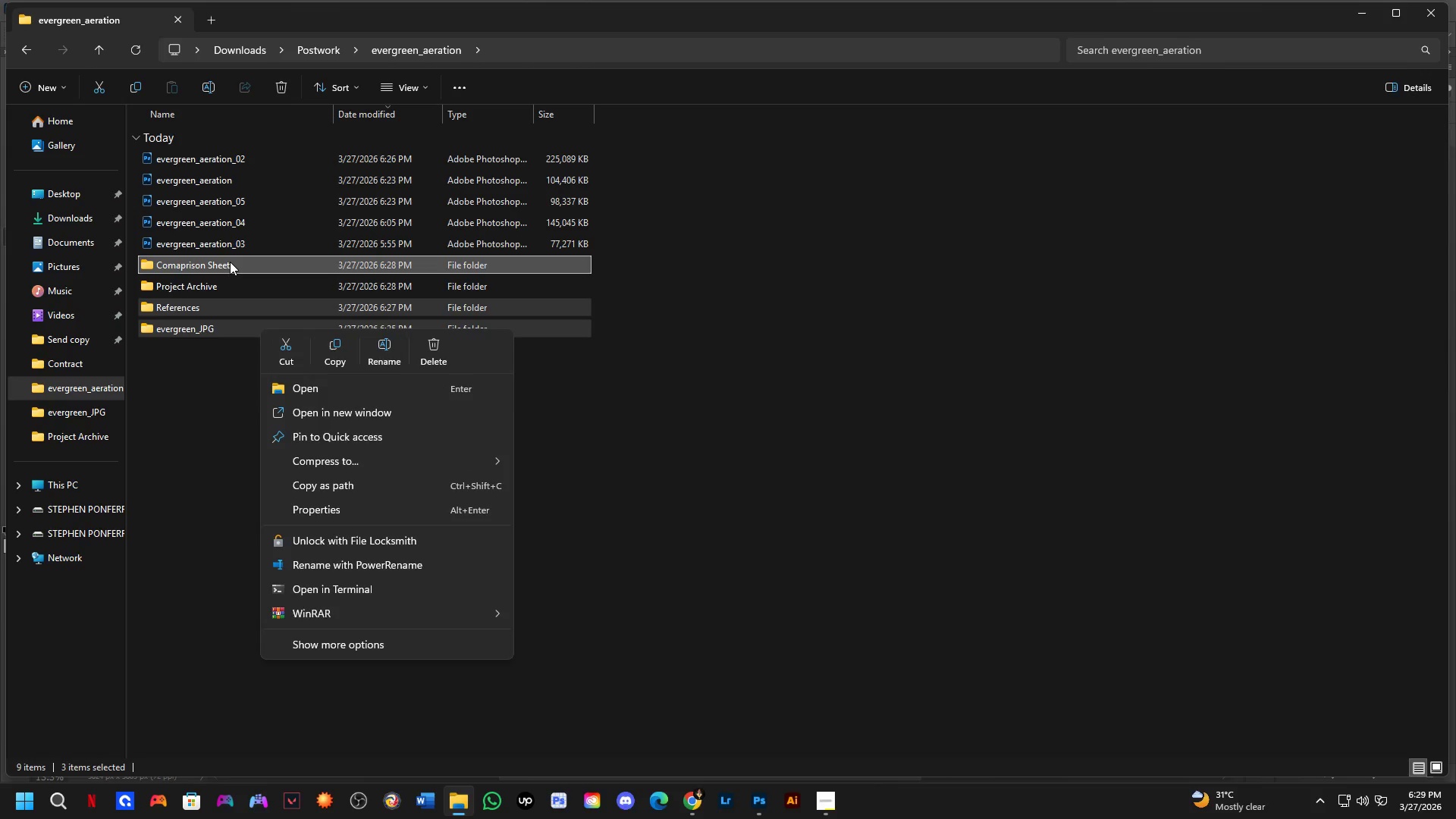 
left_click([230, 262])
 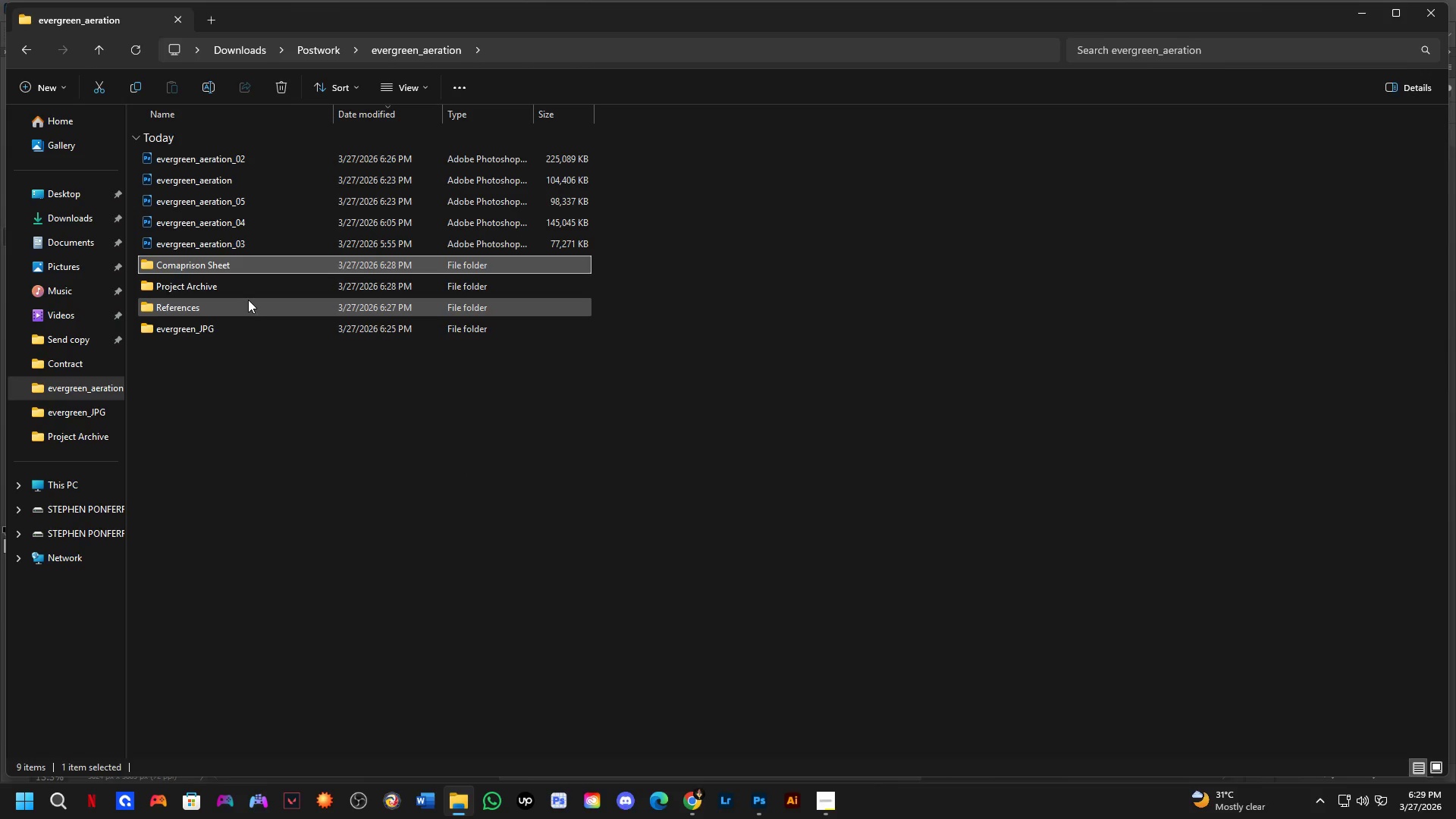 
hold_key(key=ControlLeft, duration=1.14)
left_click([250, 312])
 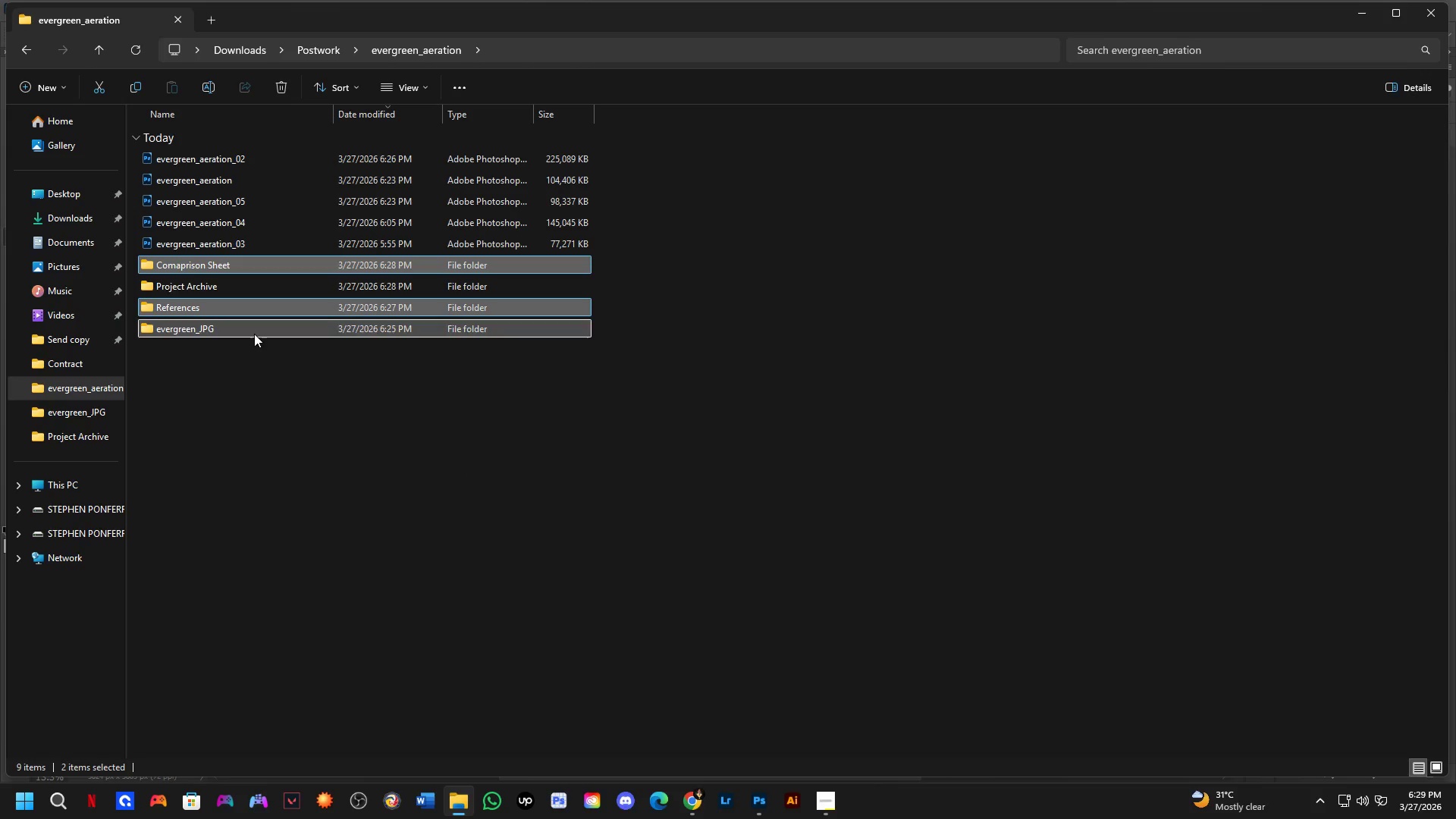 
double_click([254, 334])
 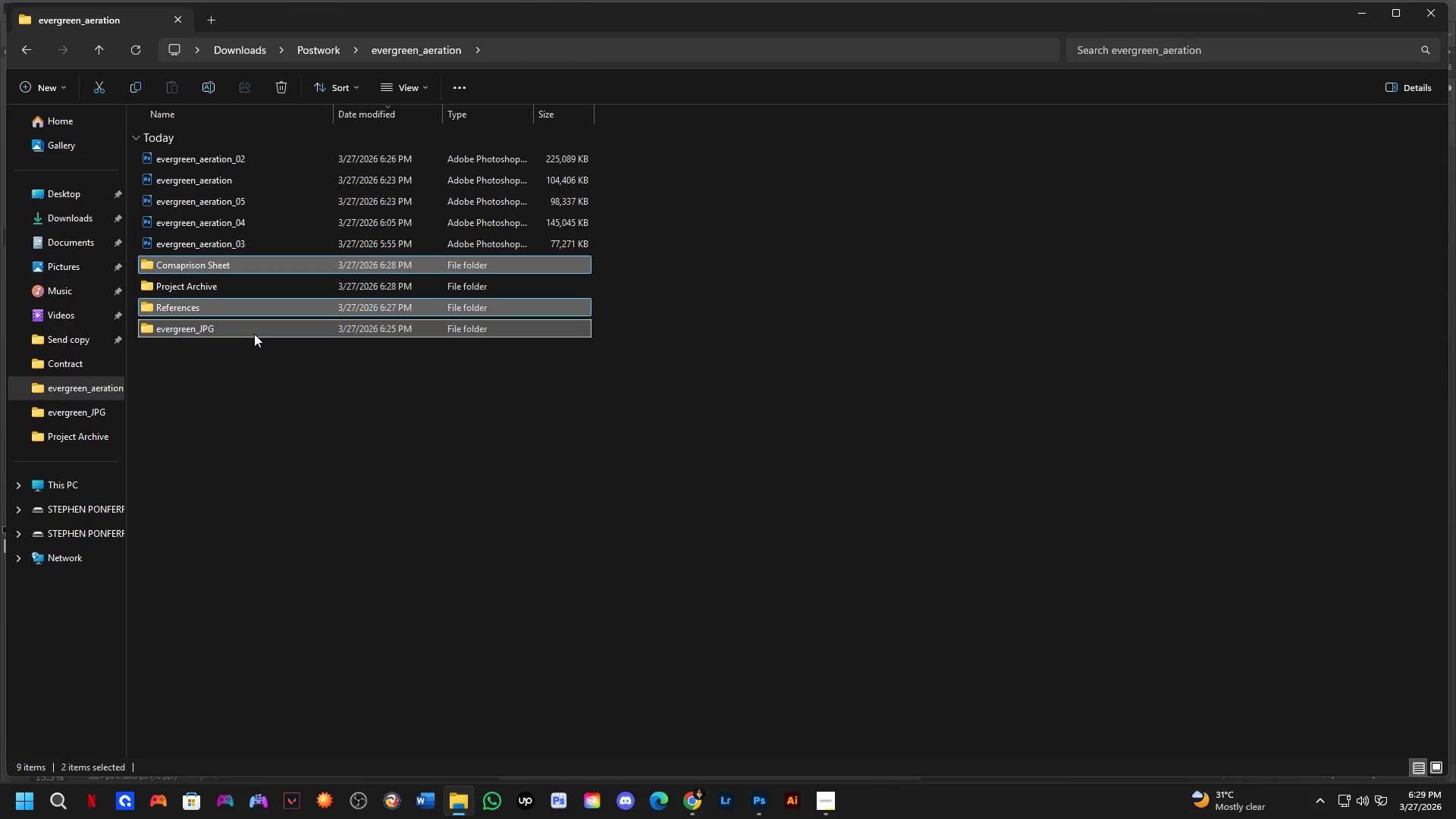 
right_click([254, 334])
 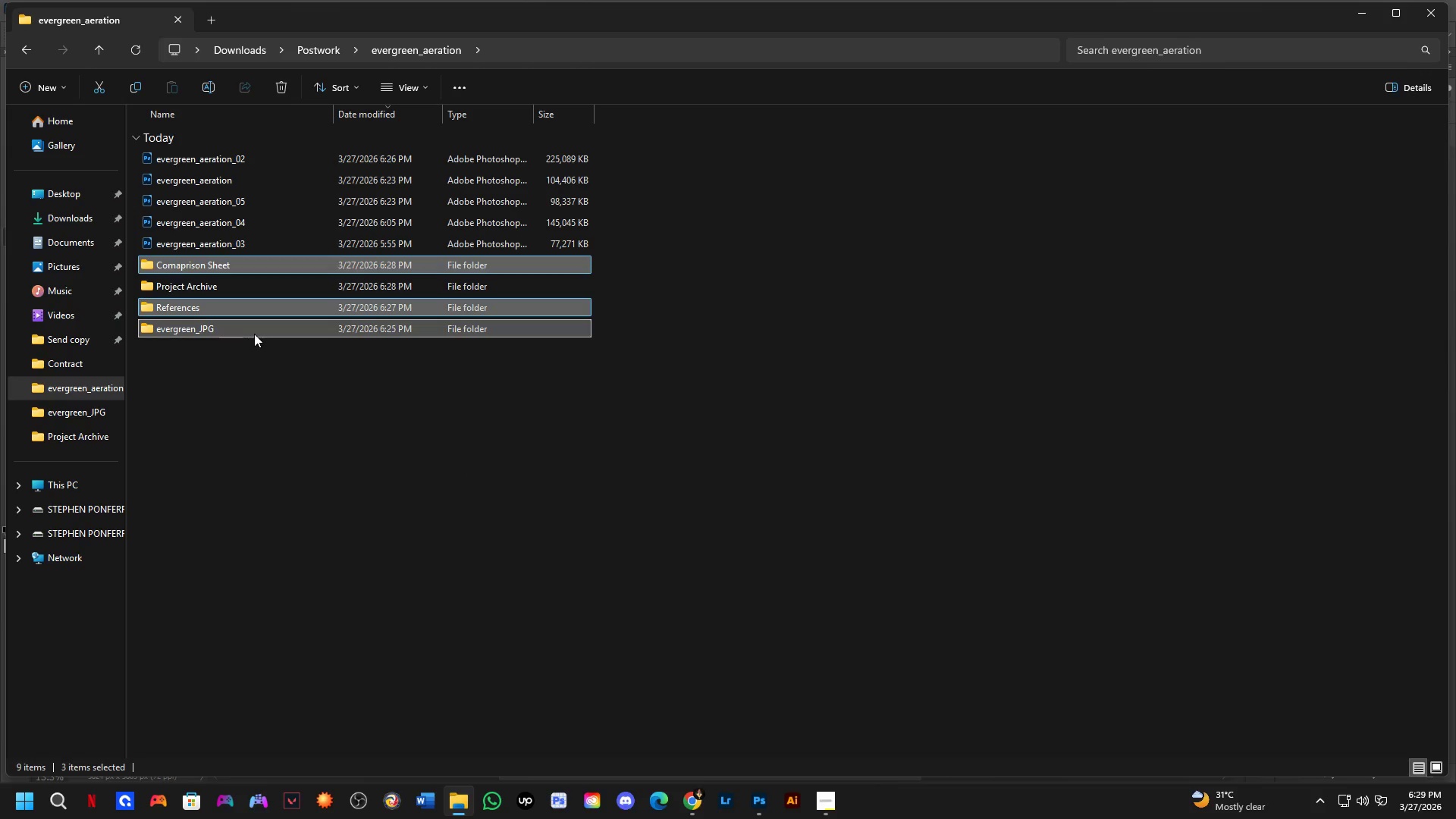 
hold_key(key=ControlLeft, duration=13.44)
left_click([542, 463])
 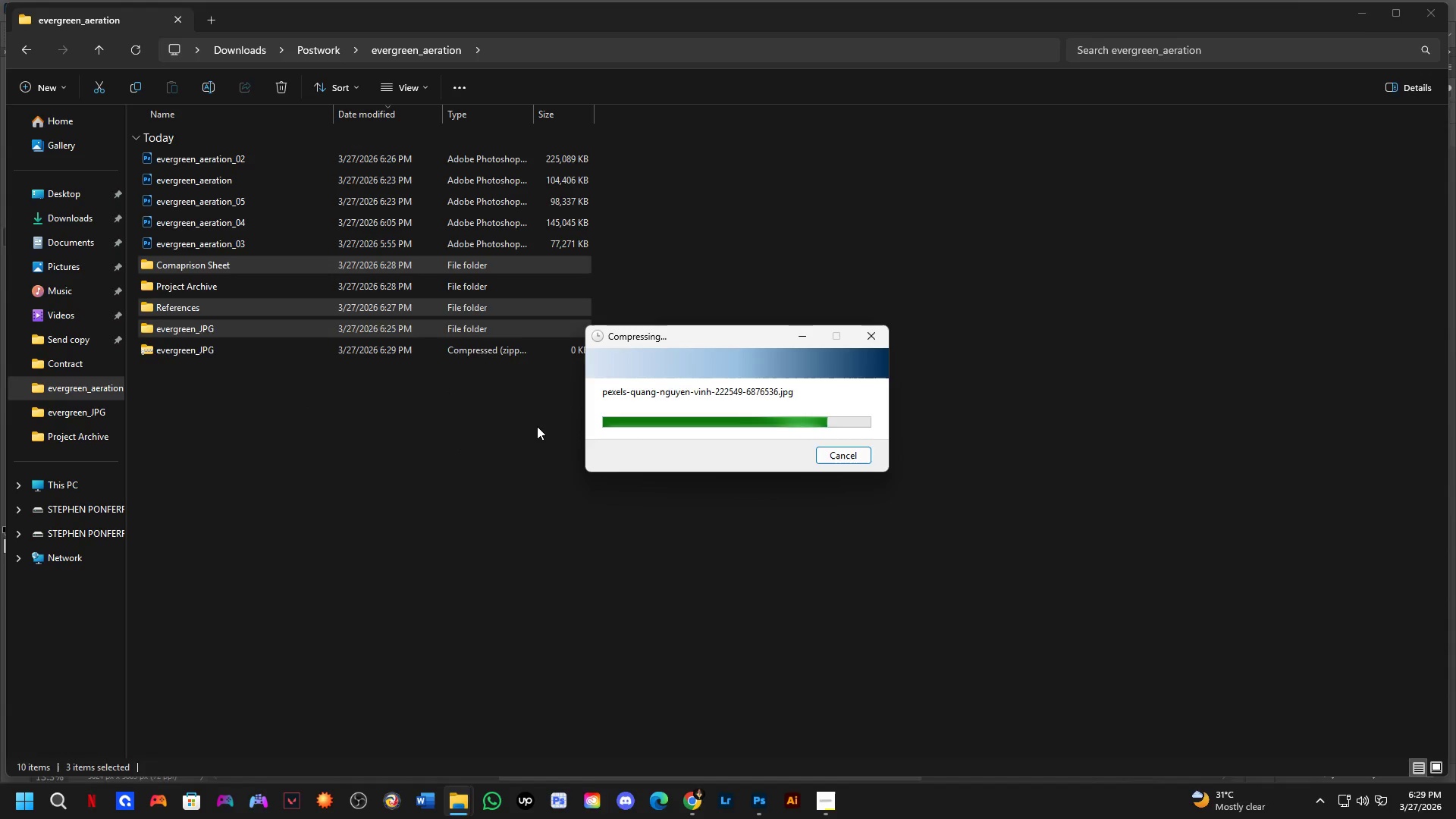 
type(Project Archive)
key(NumpadEnter)
 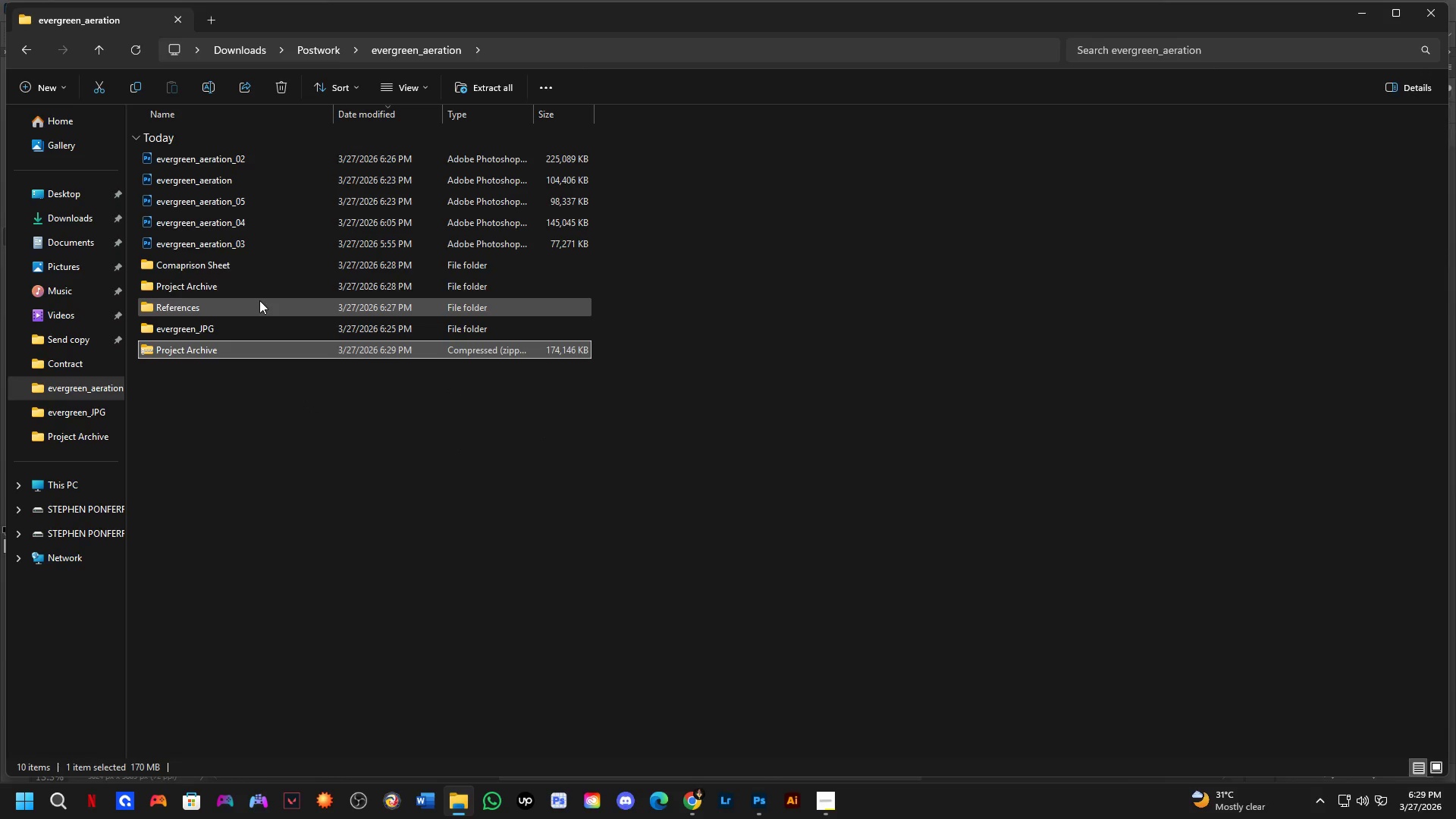 
left_click([252, 287])
 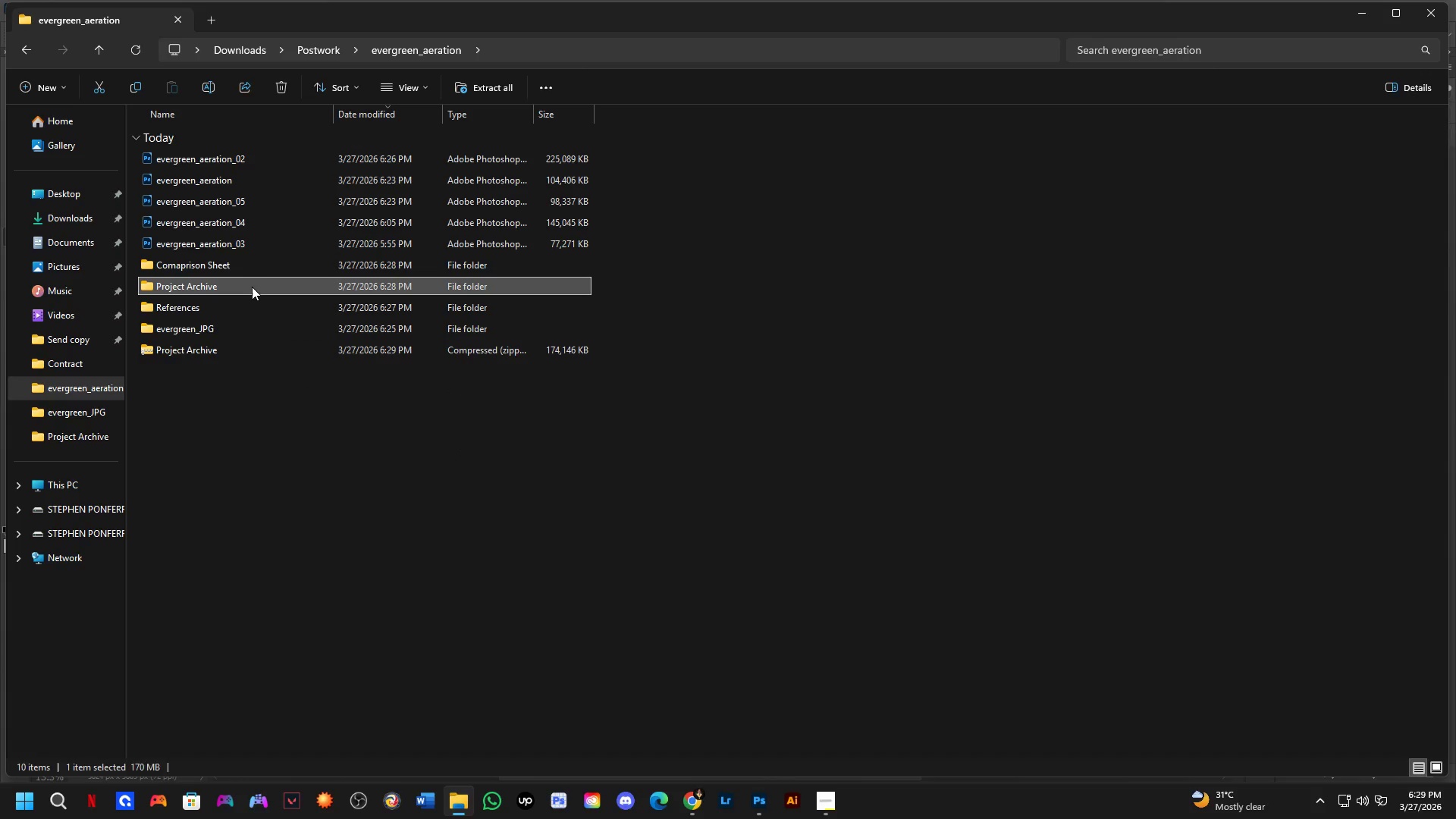 
hold_key(key=ControlLeft, duration=0.58)
 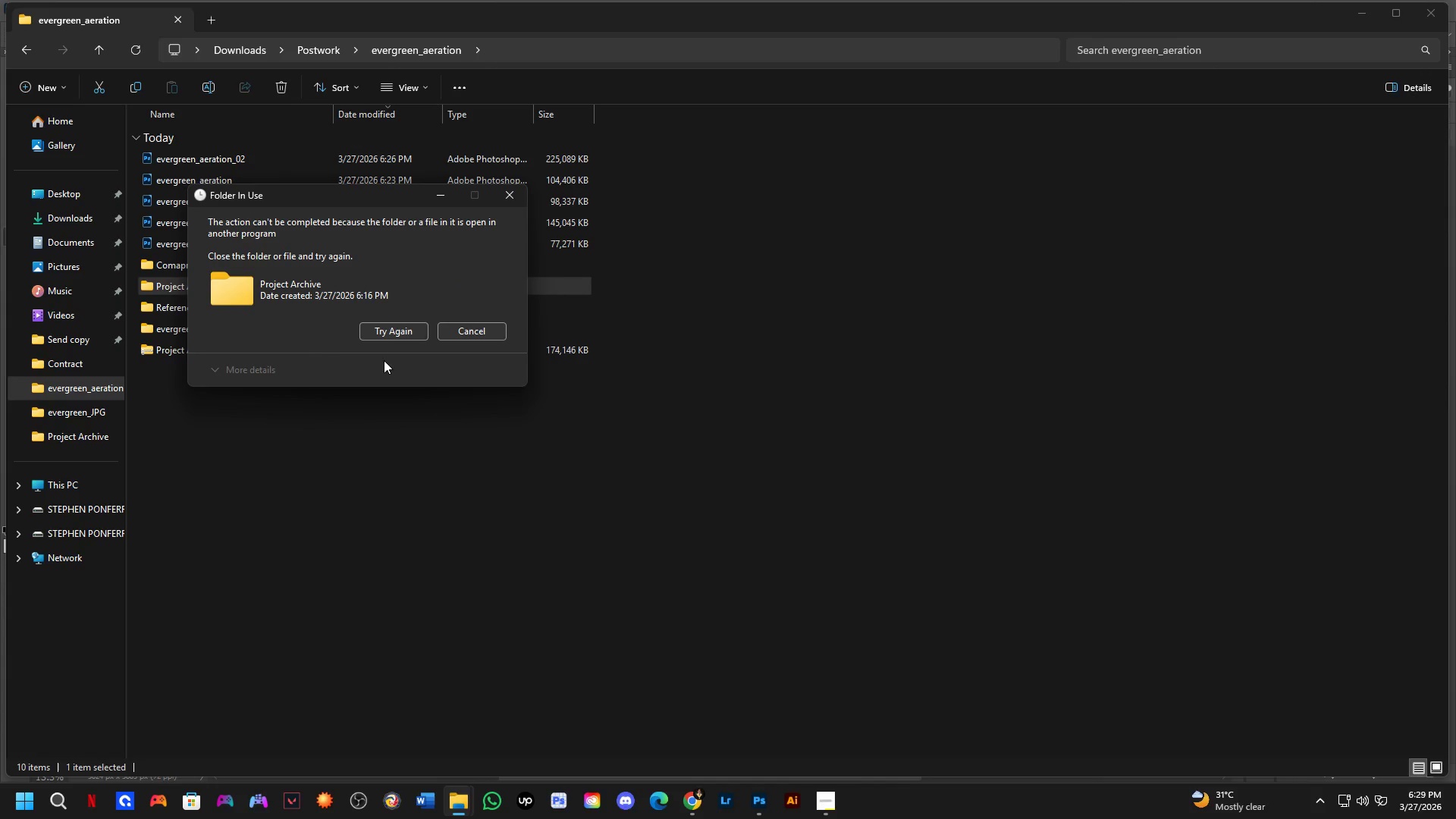 
key(D)
 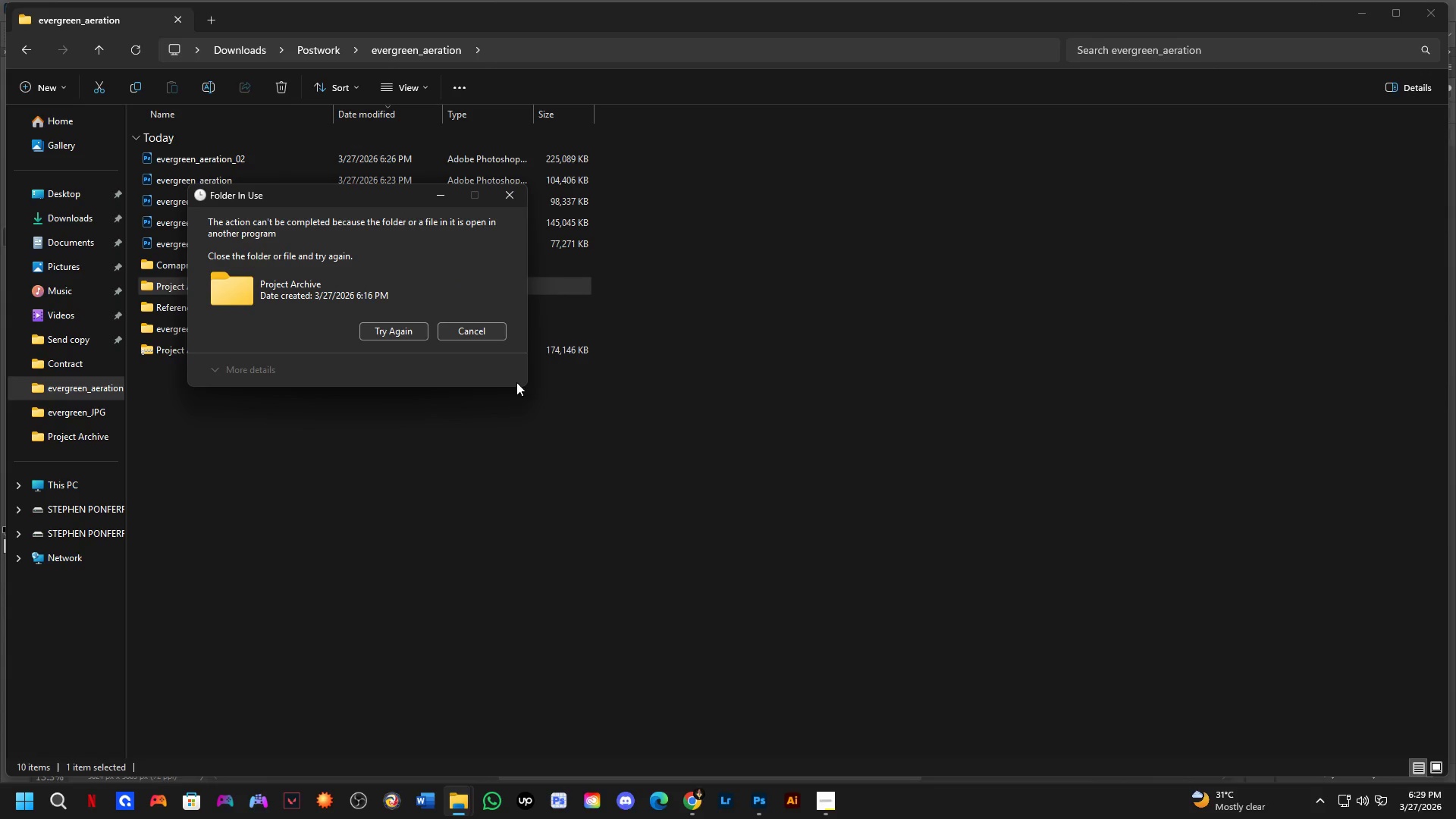 
left_click([482, 328])
 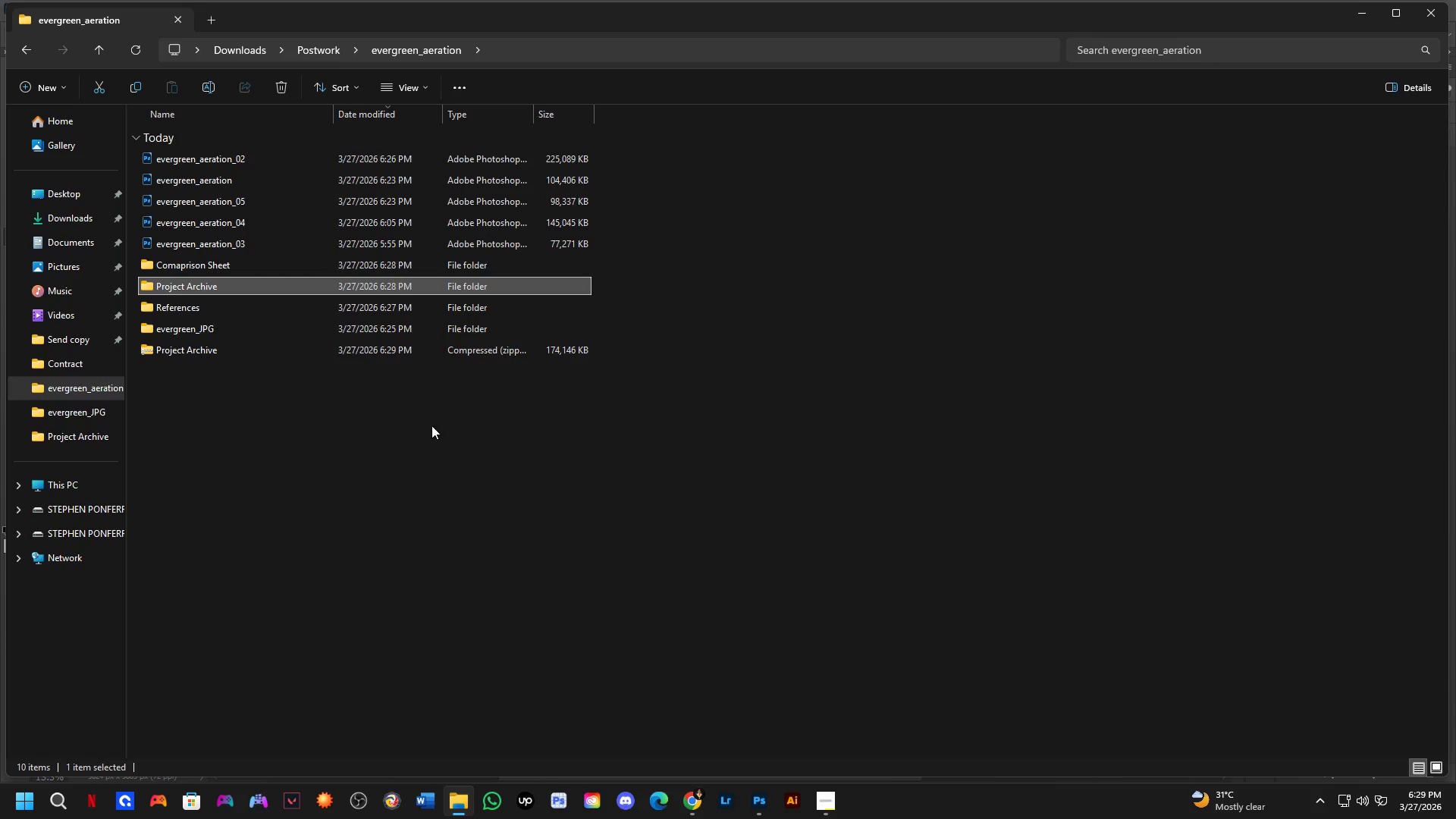 
key(Alt+Tab)
 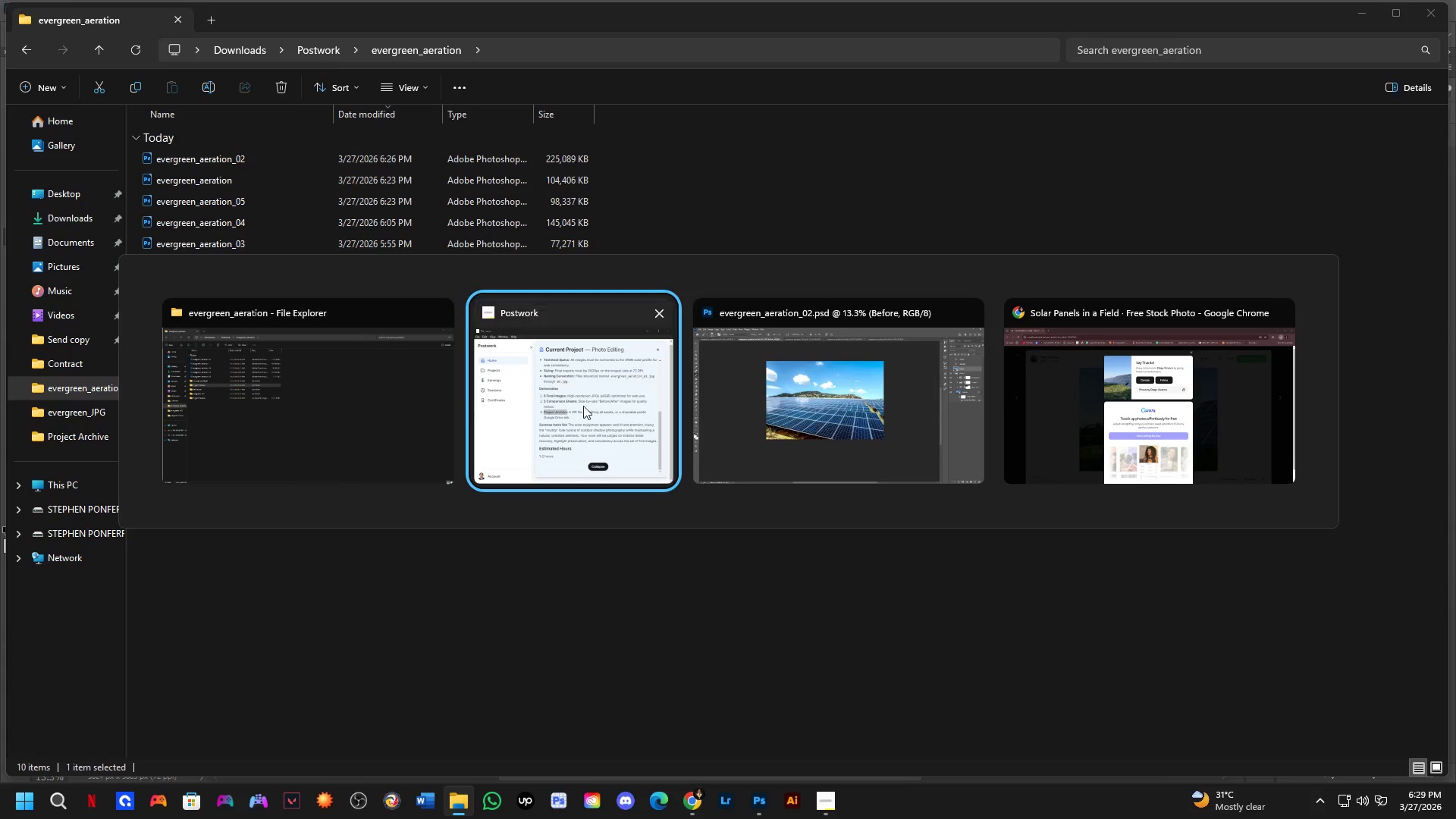 
key(Control+S)
 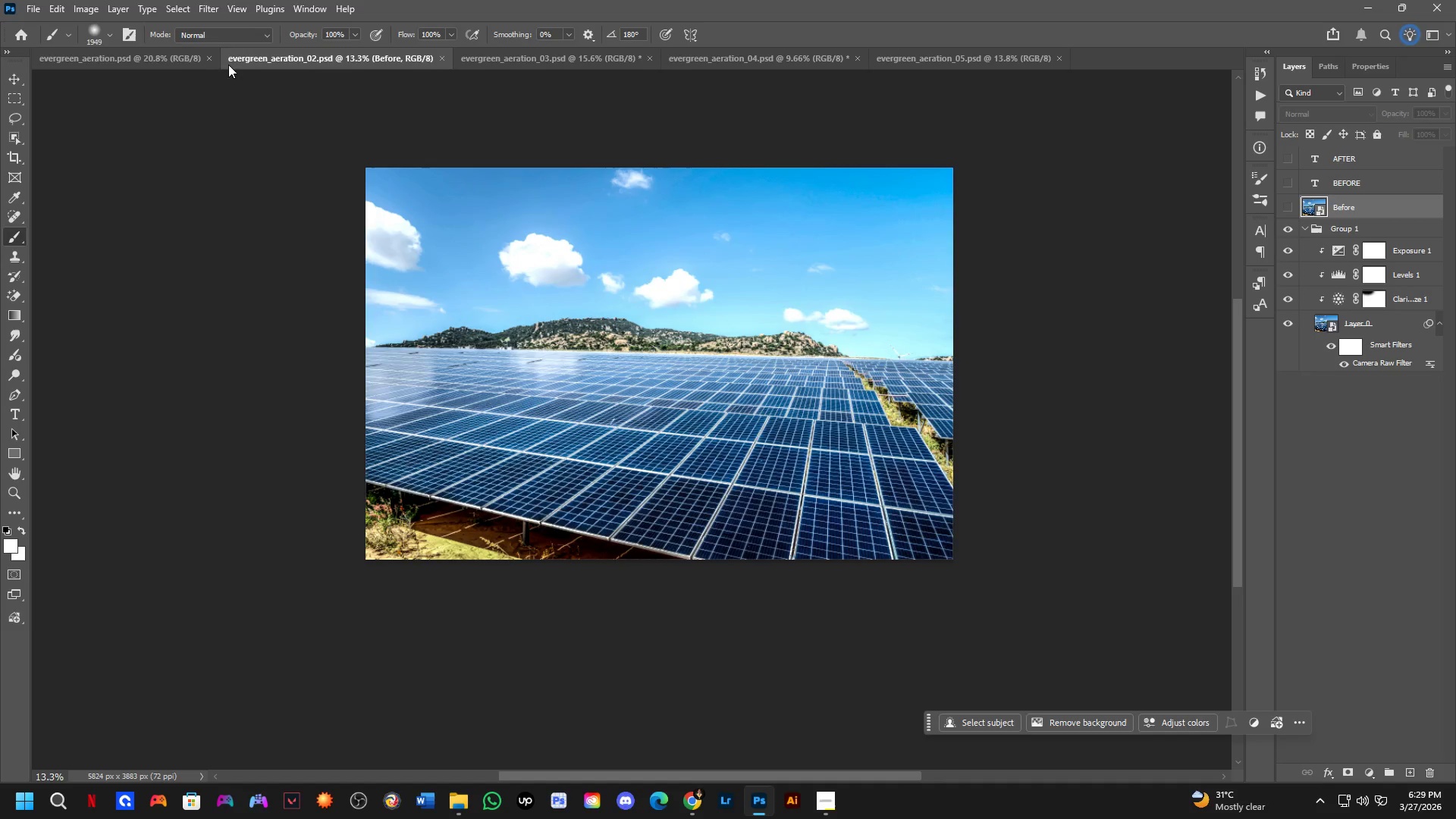 
left_click([211, 61])